 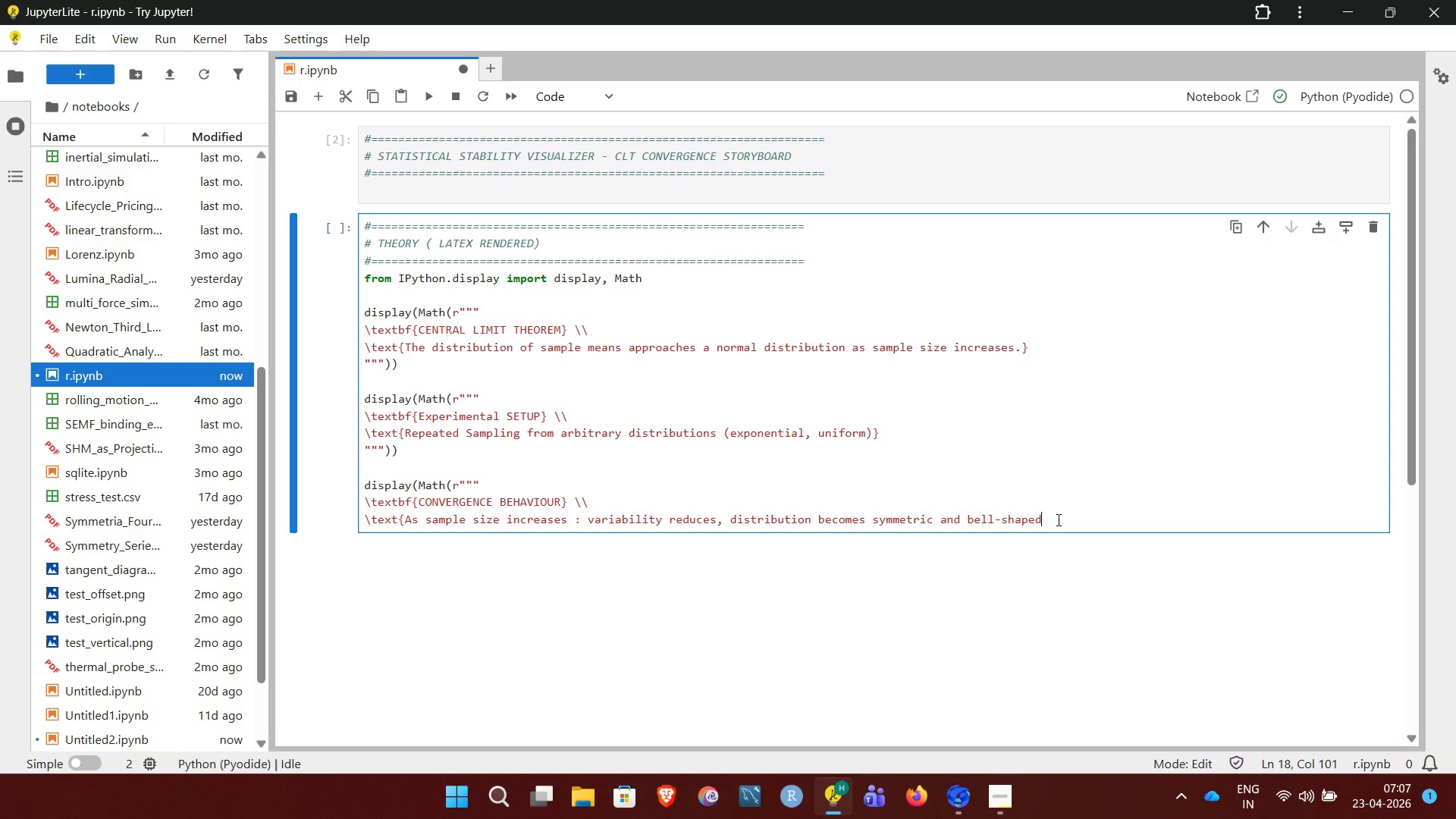 
key(Shift+BracketRight)
 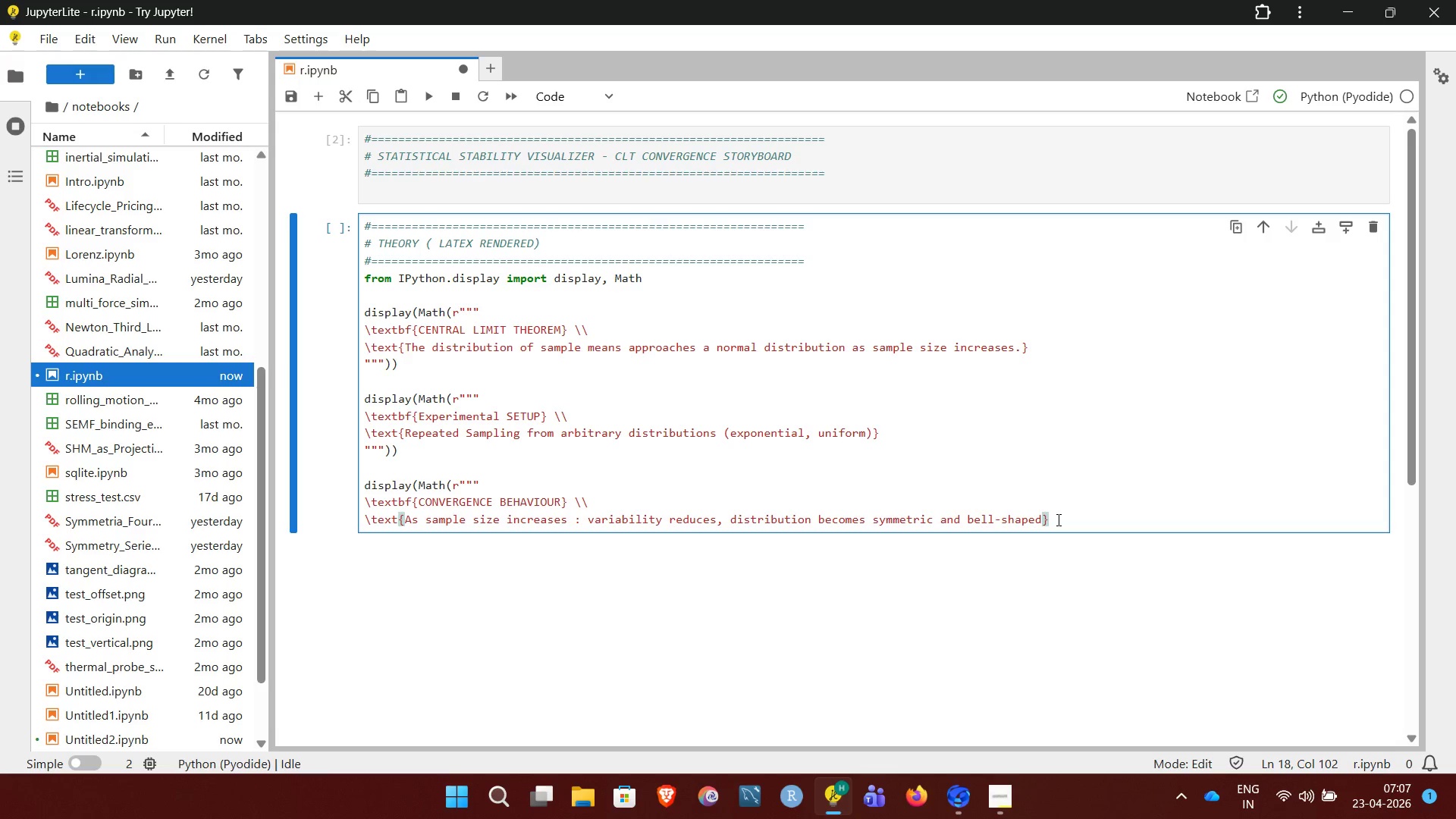 
key(Enter)
 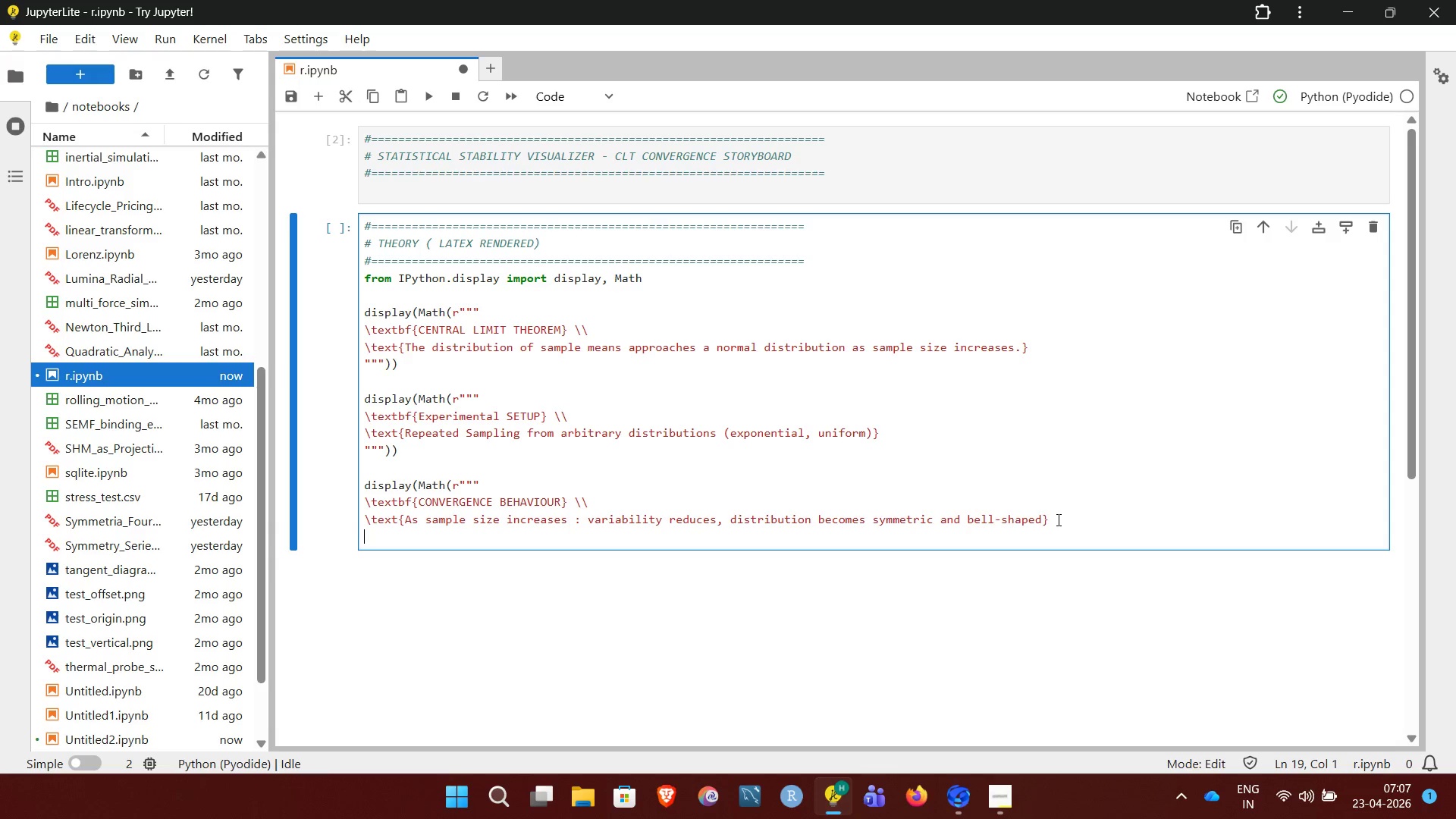 
type(""")))
 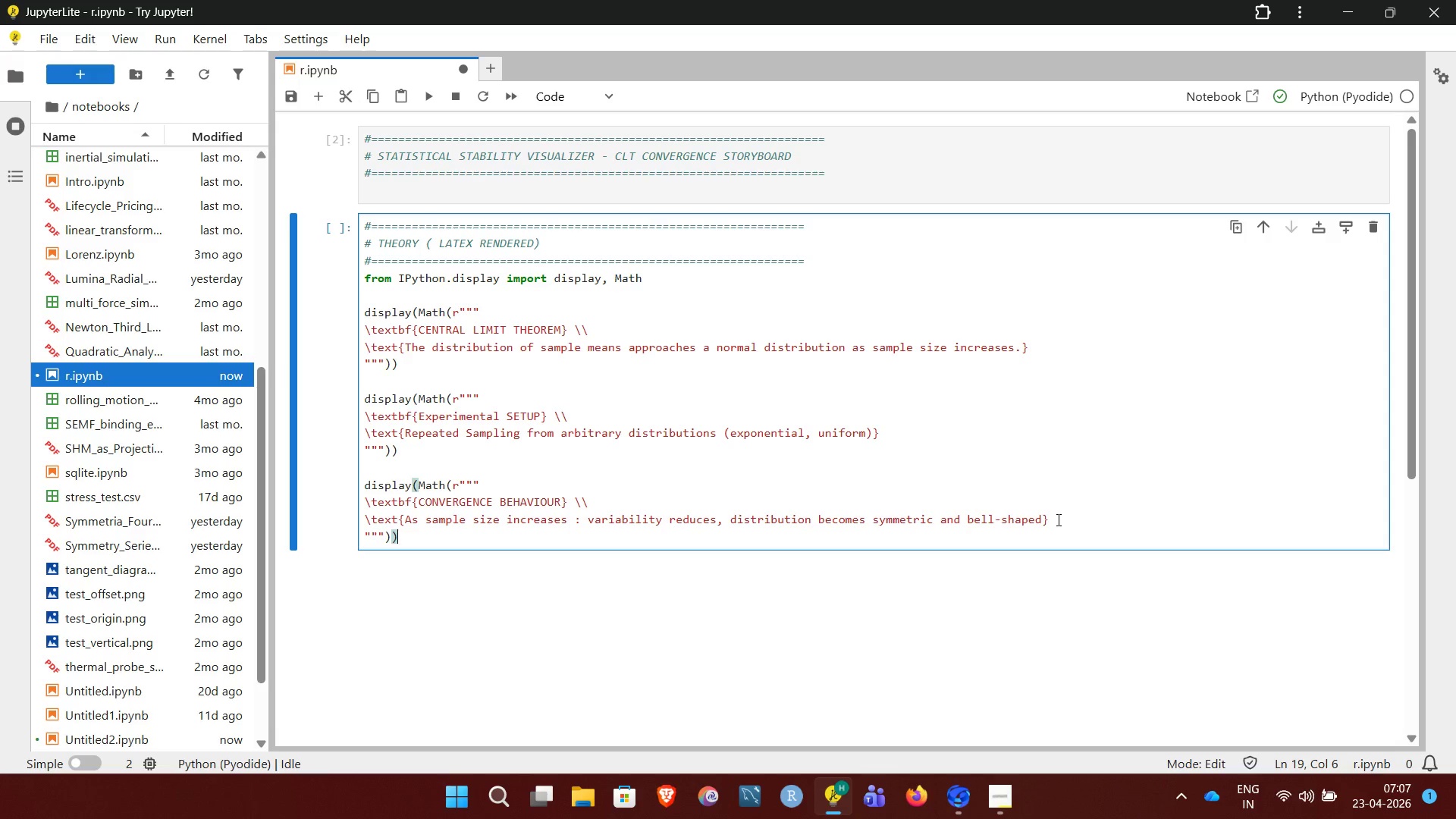 
key(Control+Enter)
 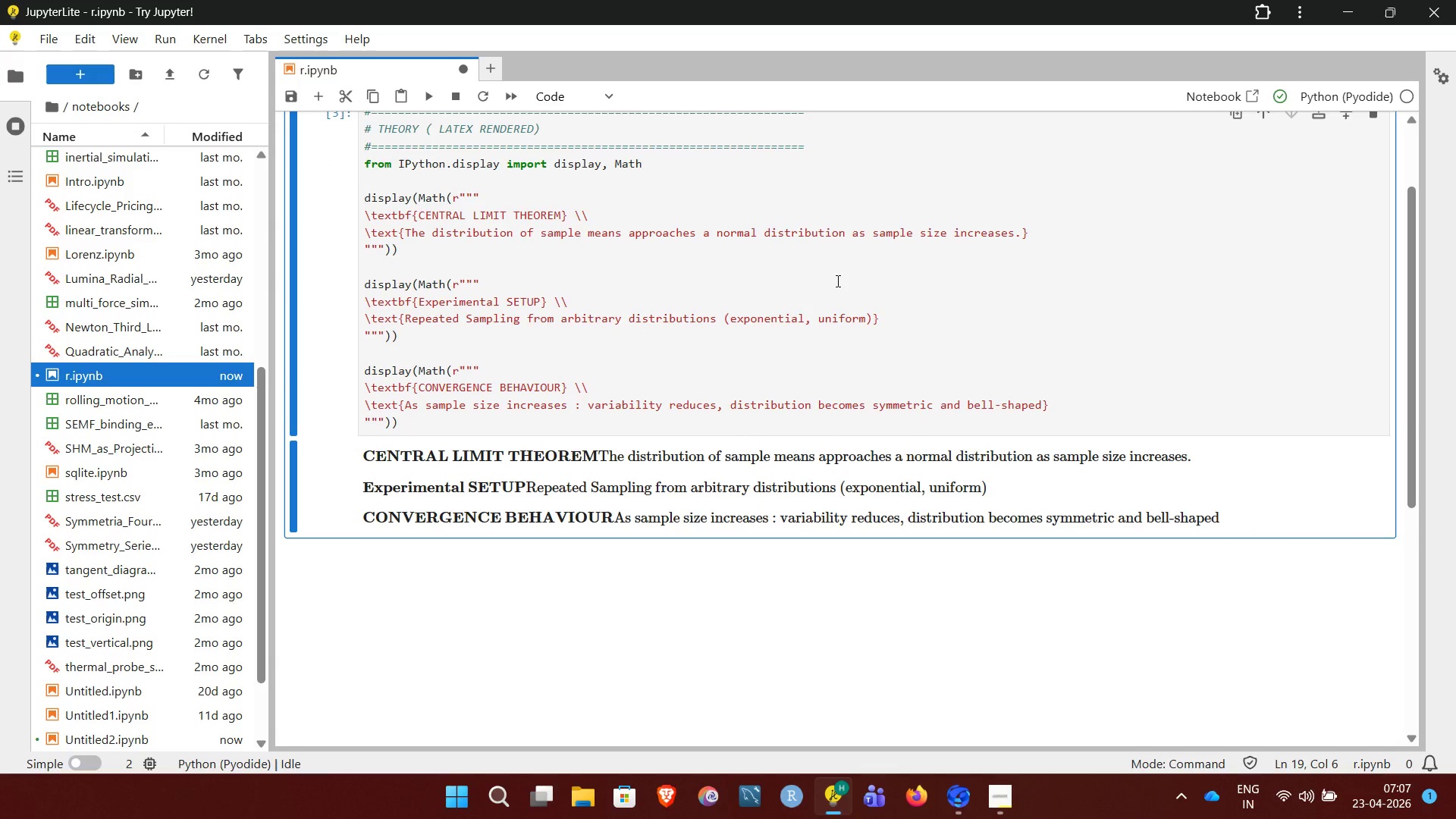 
wait(7.2)
 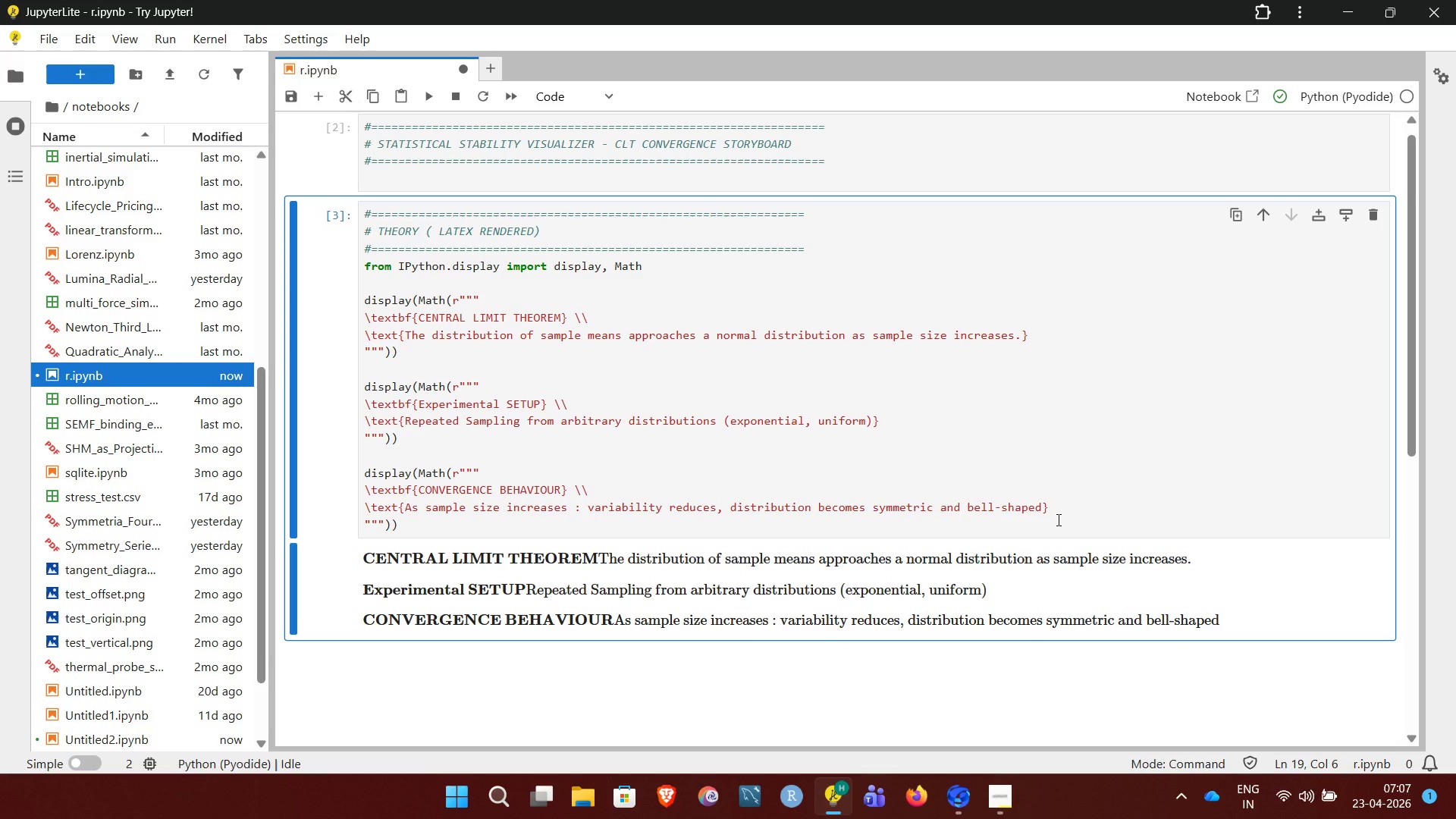 
left_click([561, 213])
 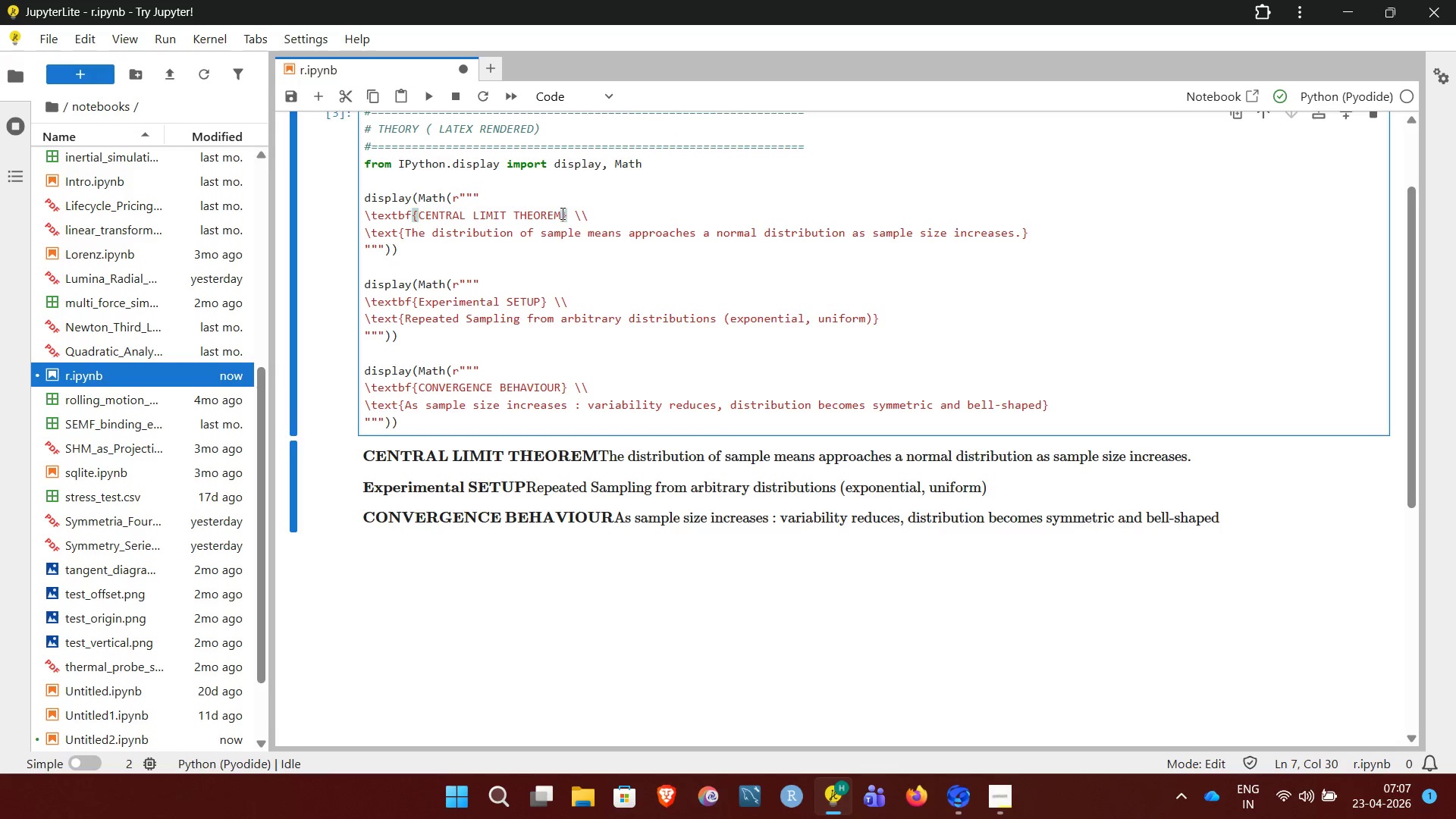 
key(Minus)
 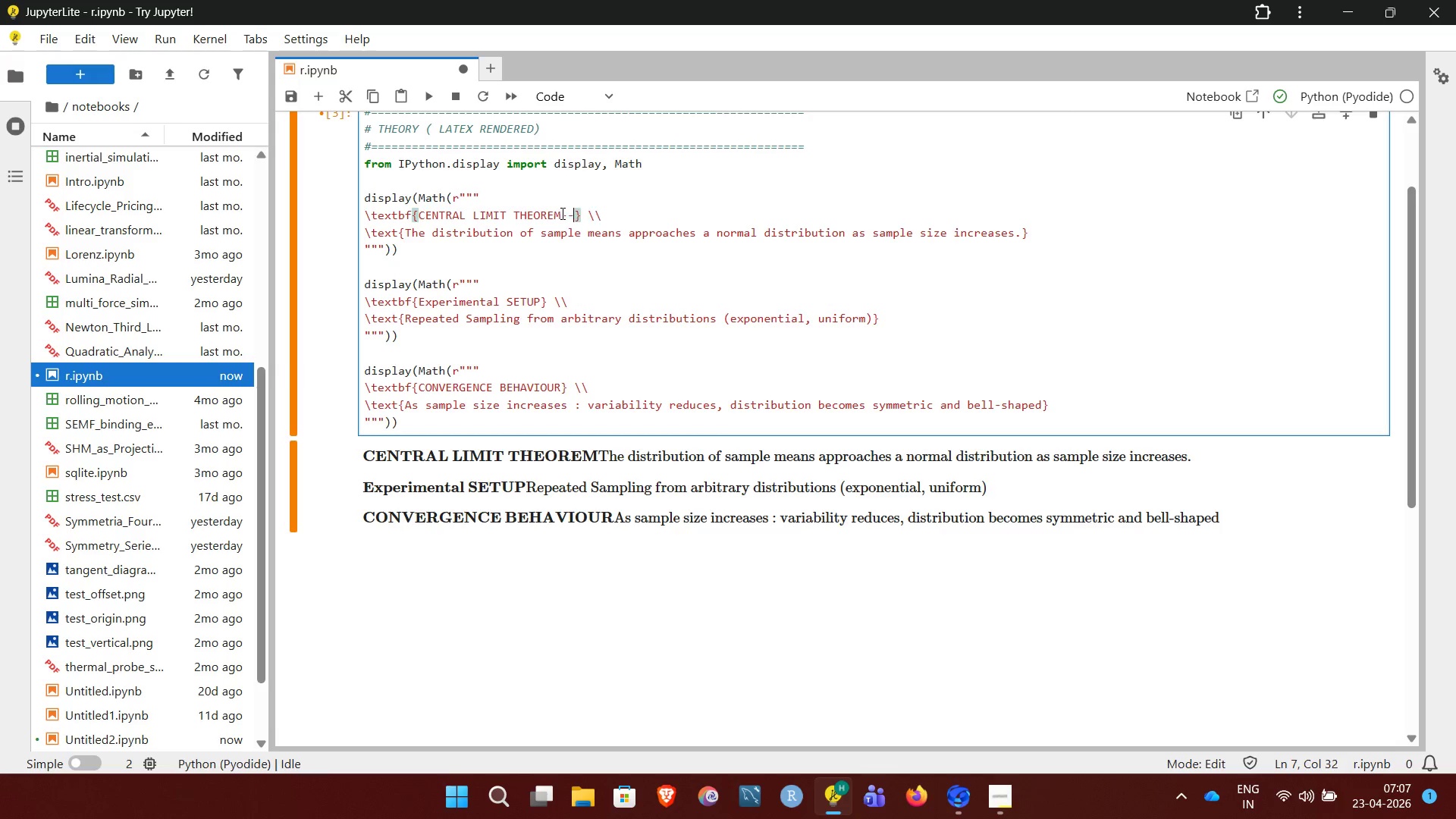 
key(Minus)
 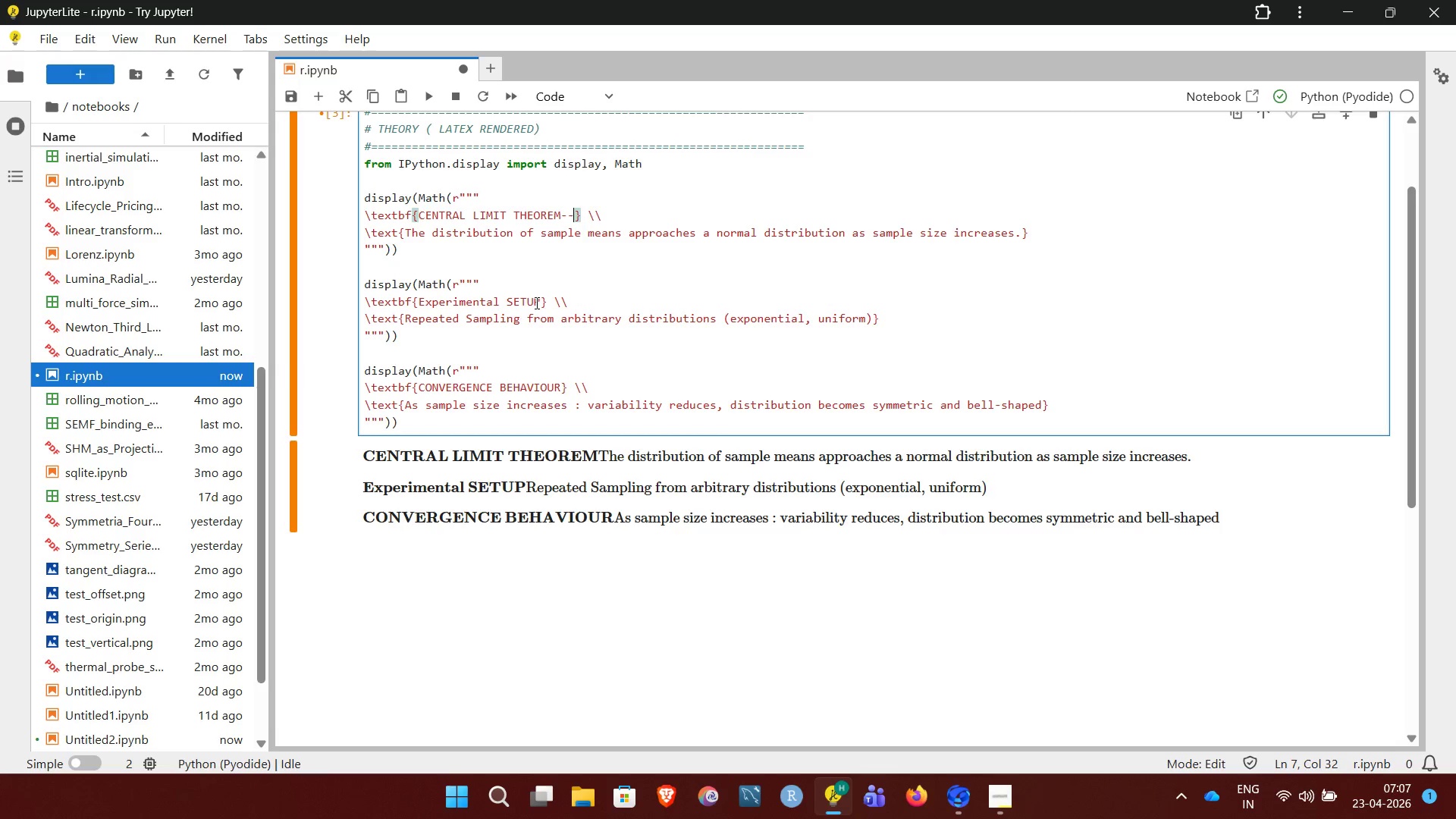 
left_click([538, 305])
 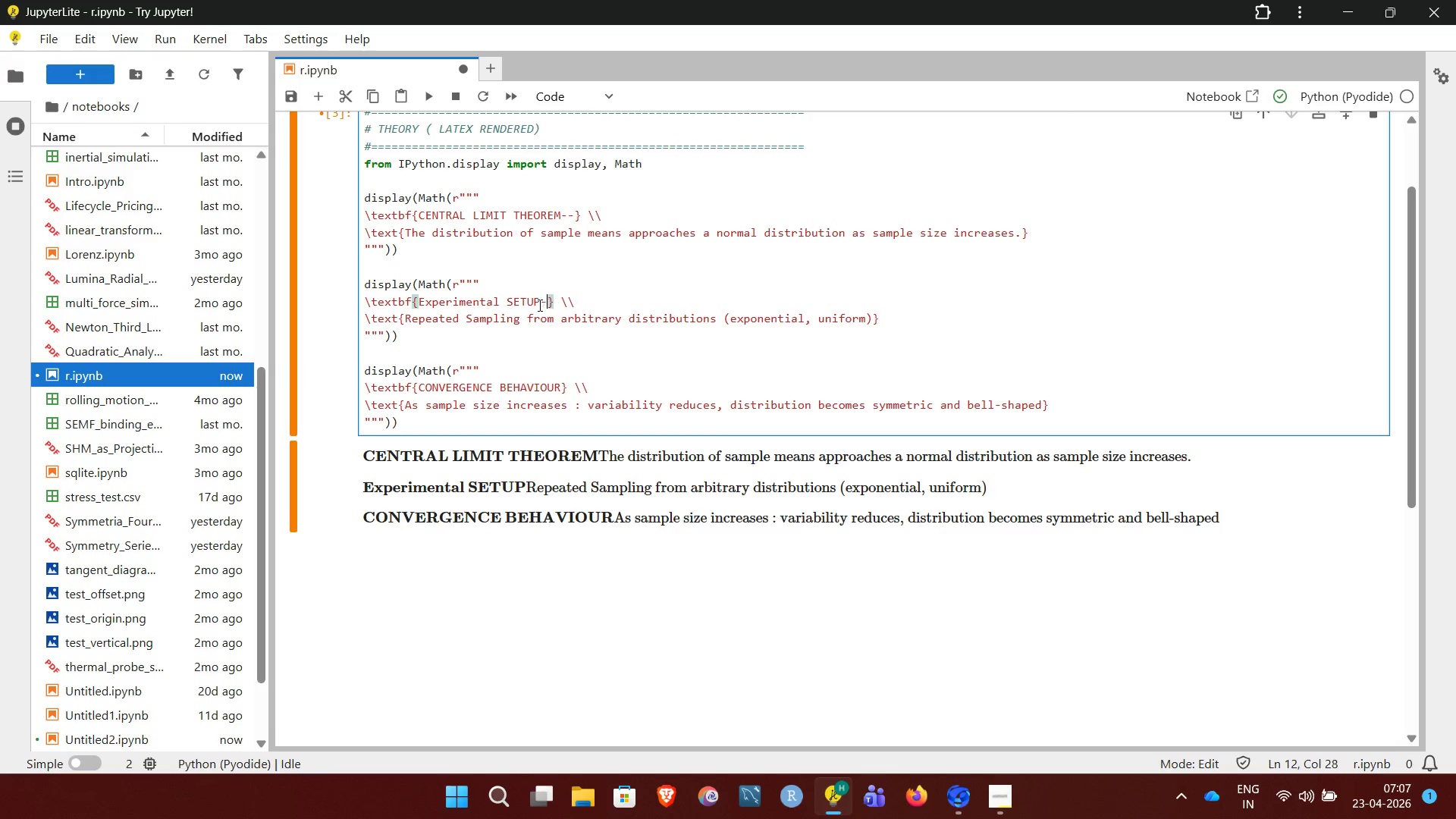 
key(Minus)
 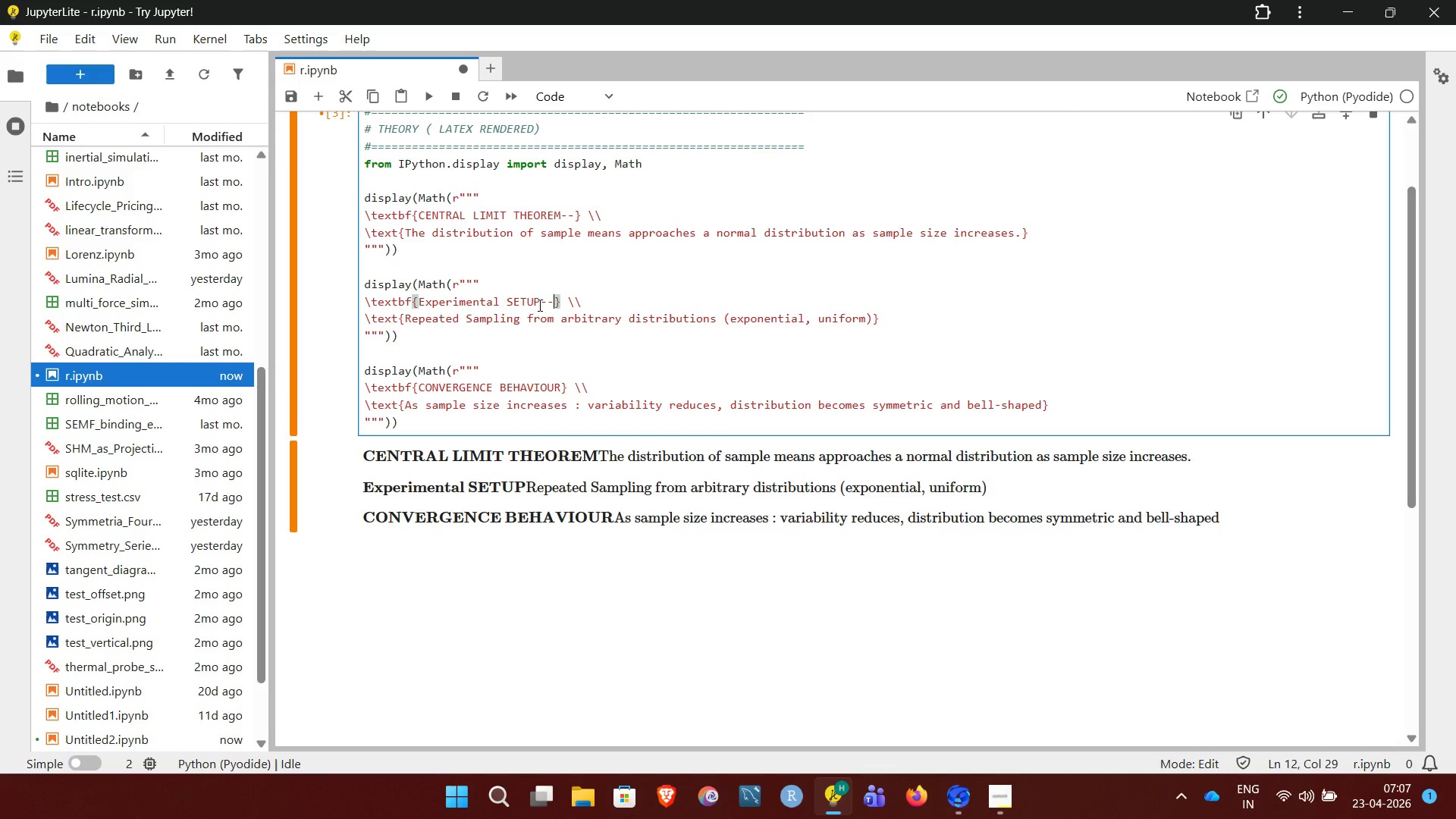 
key(Minus)
 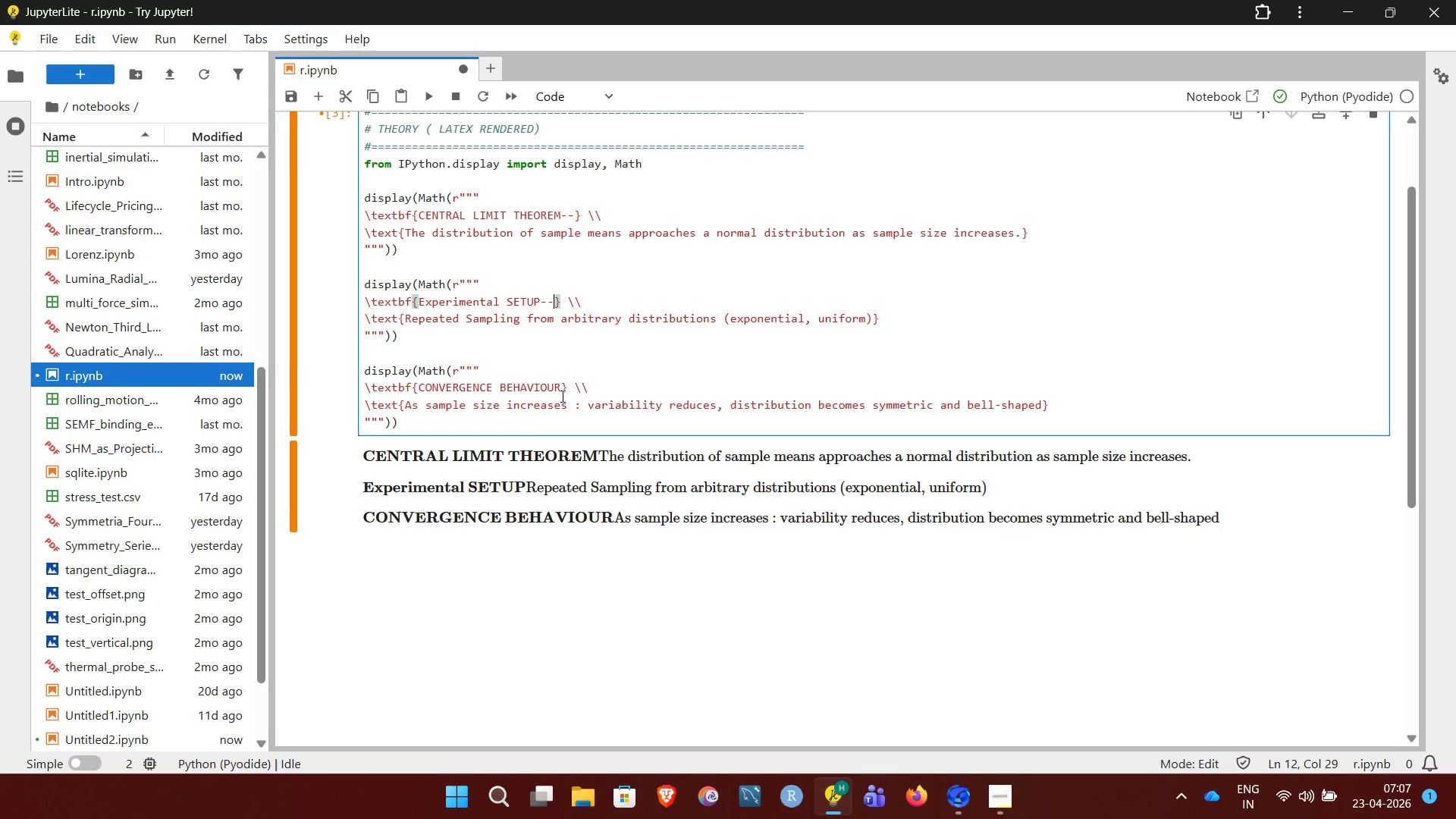 
left_click([561, 392])
 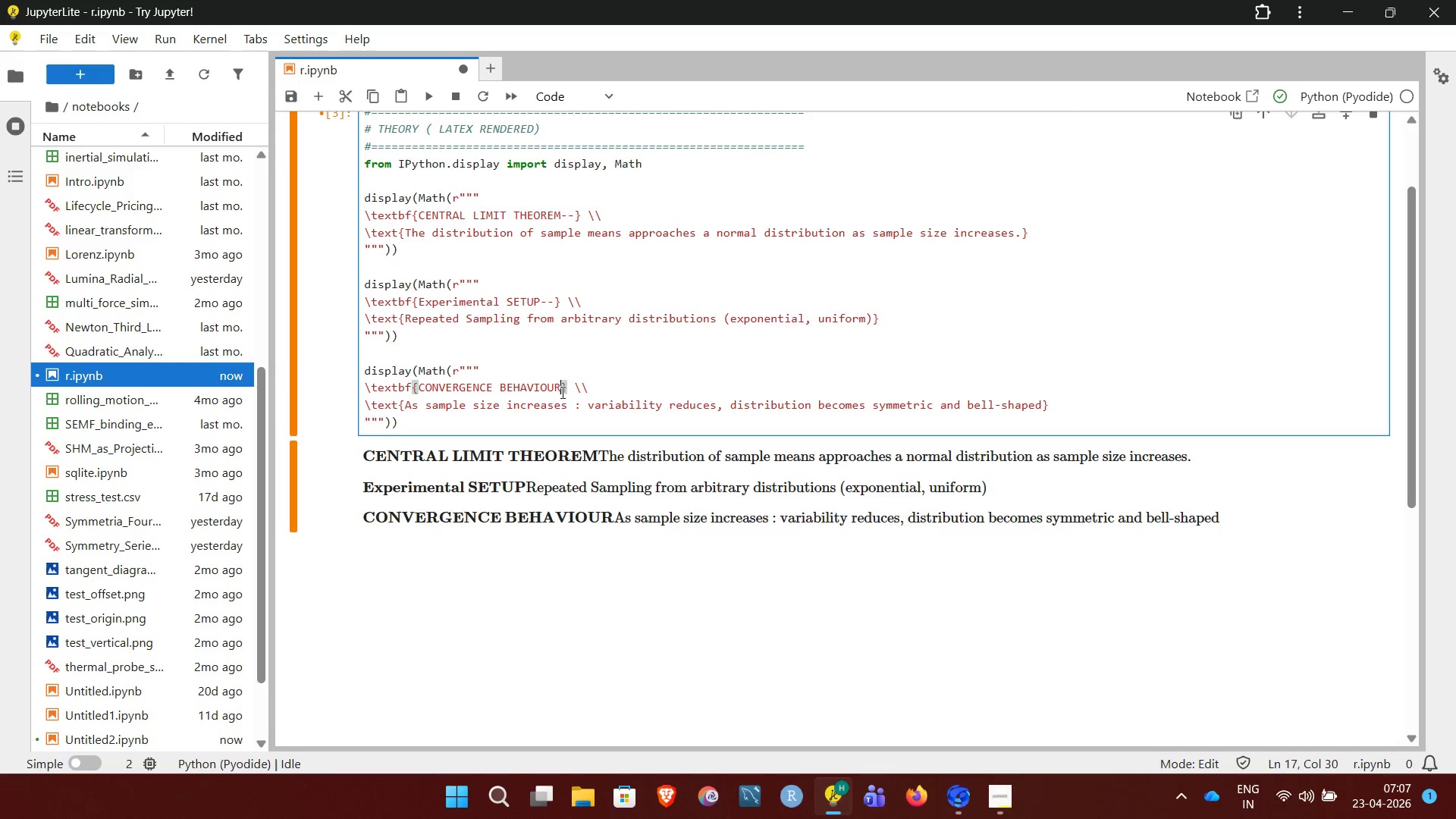 
key(Minus)
 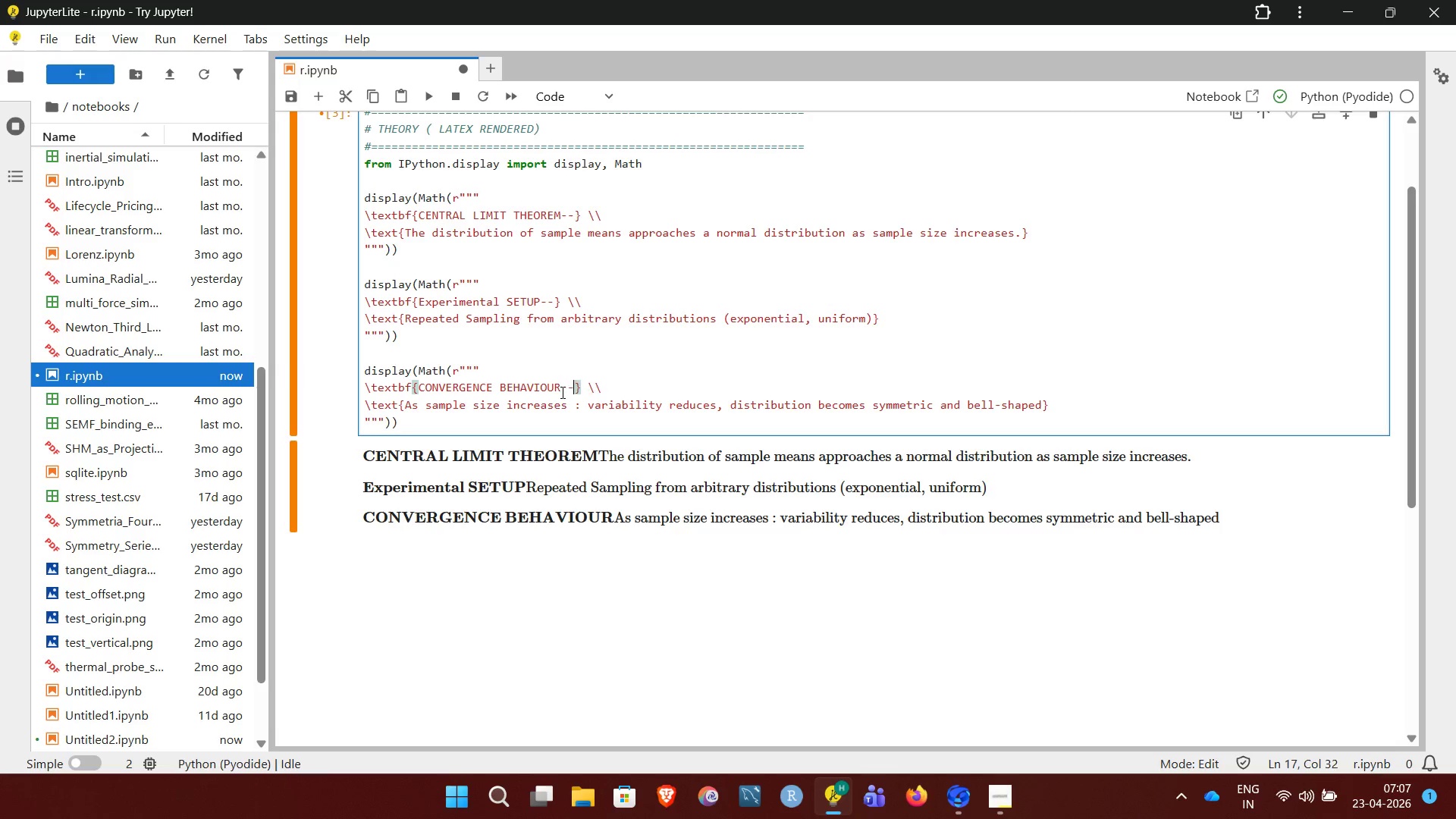 
key(Minus)
 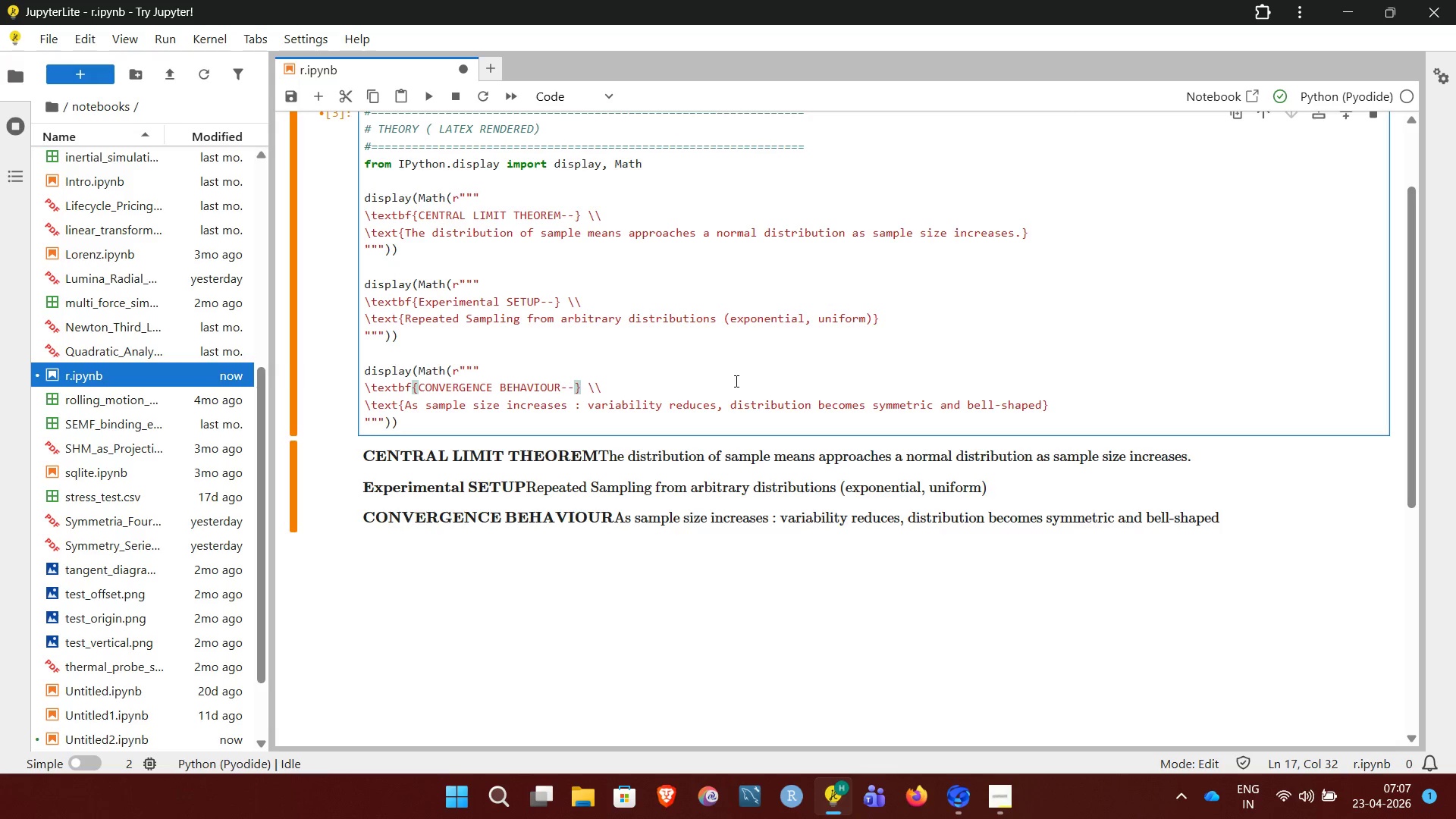 
key(Control+Enter)
 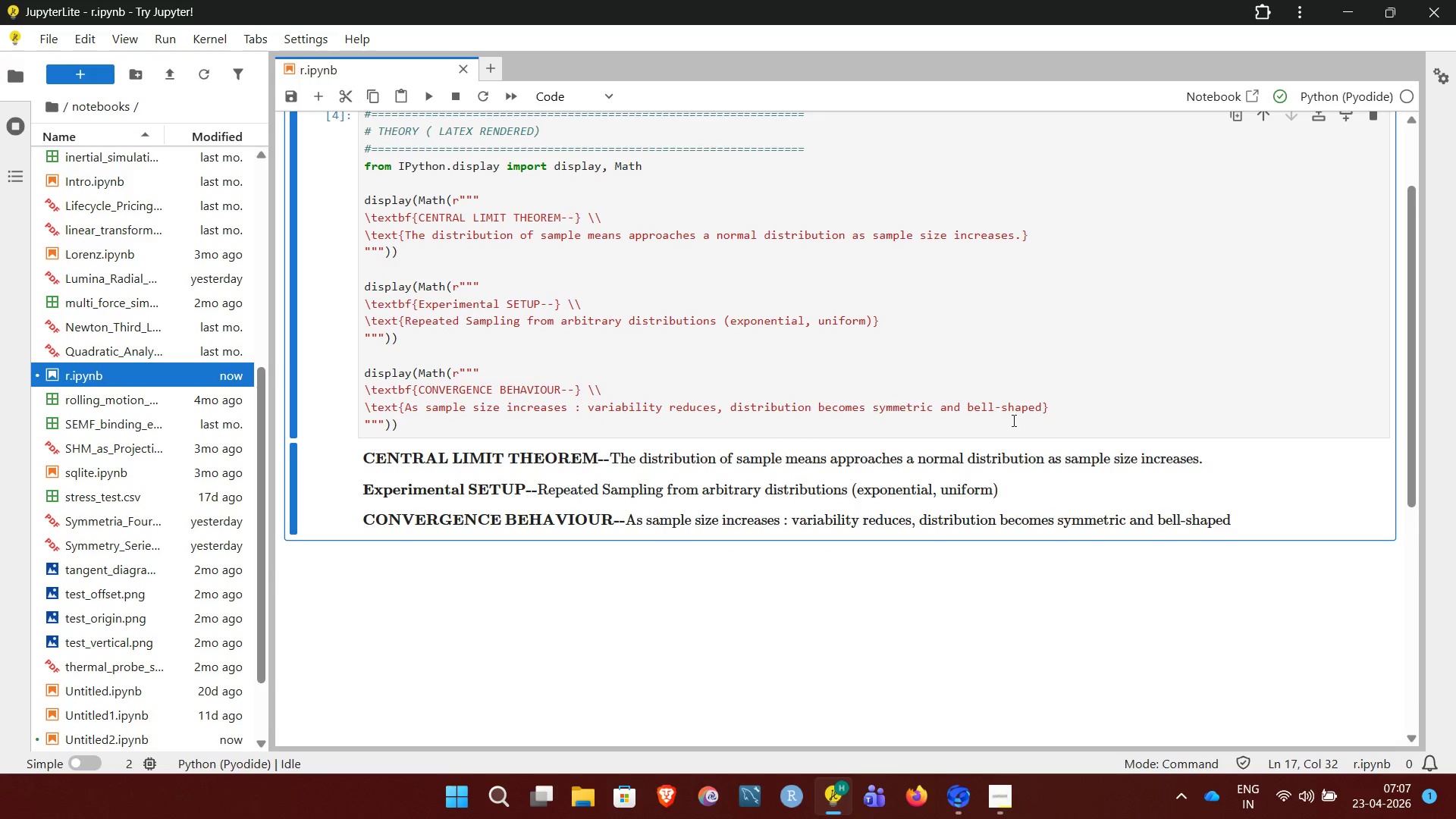 
wait(6.67)
 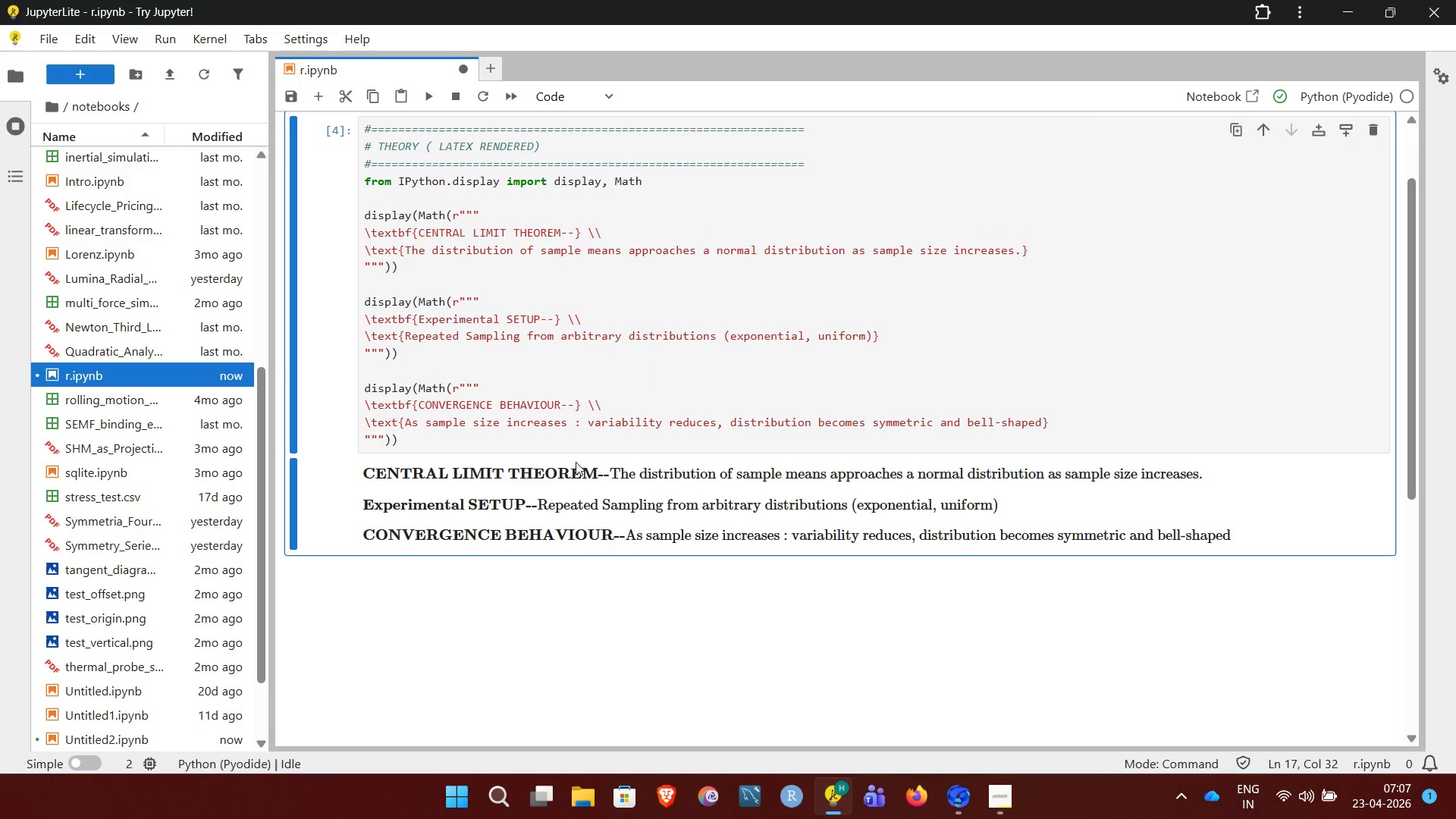 
left_click([1041, 407])
 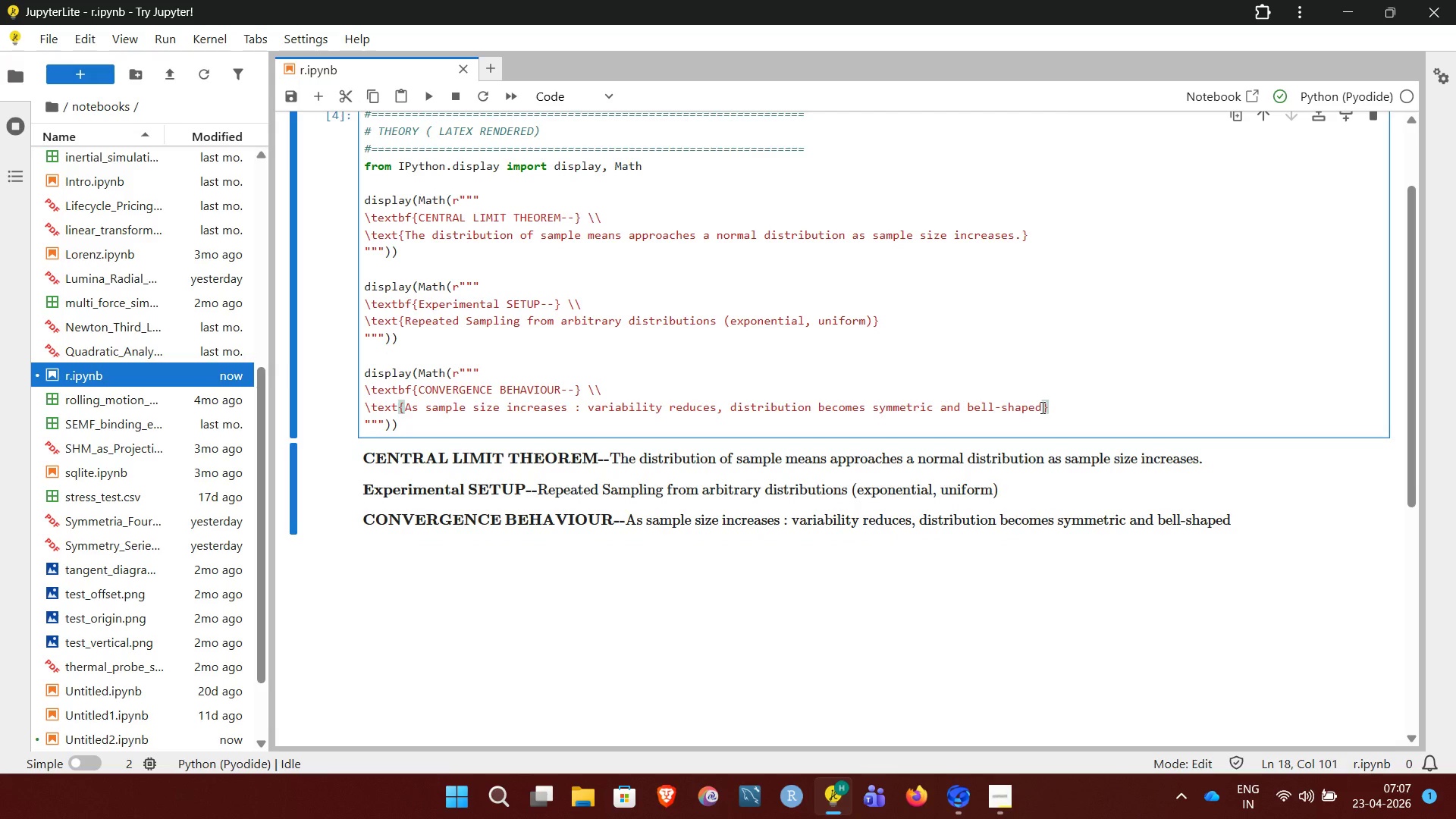 
key(Period)
 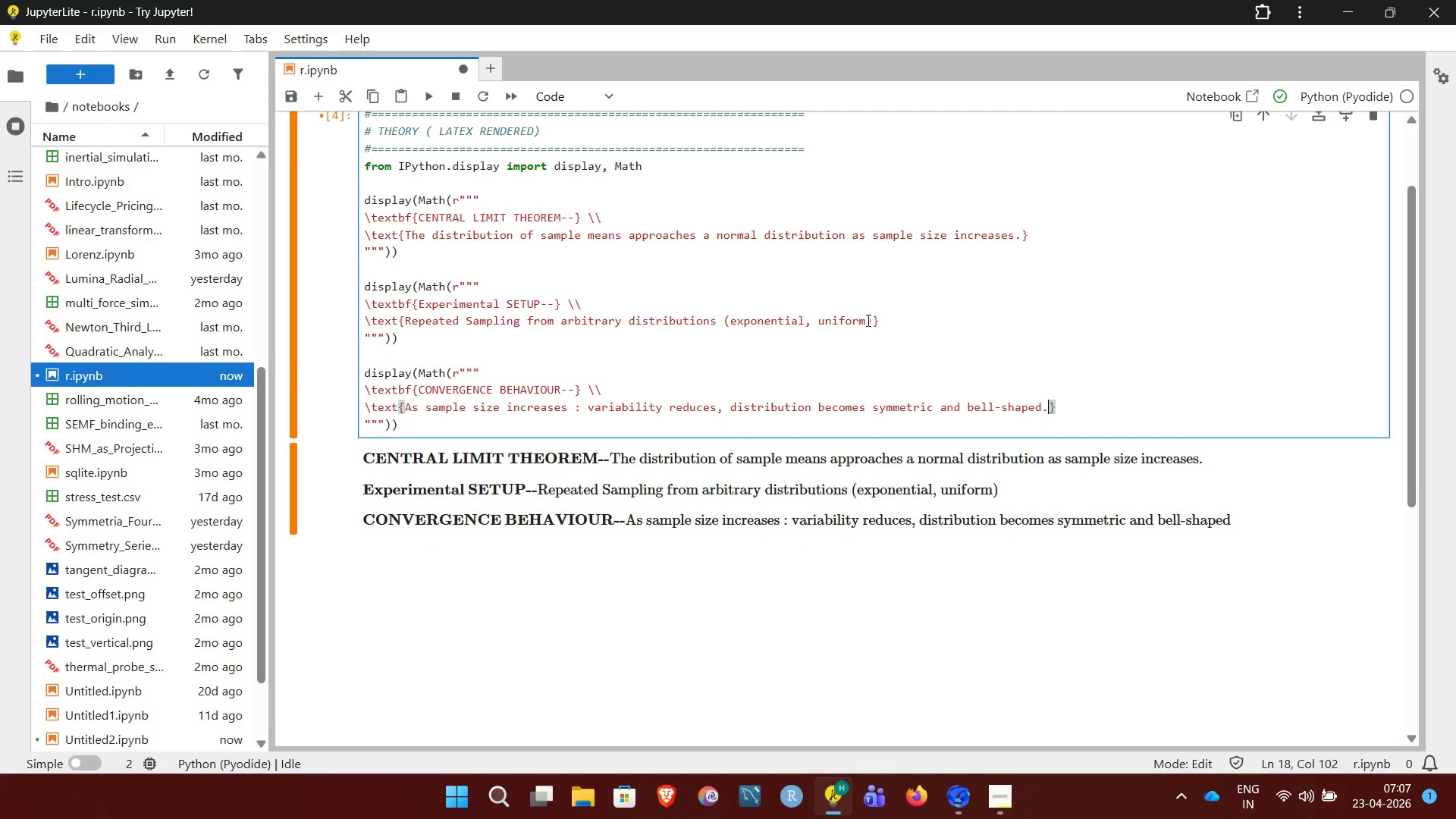 
left_click([871, 321])
 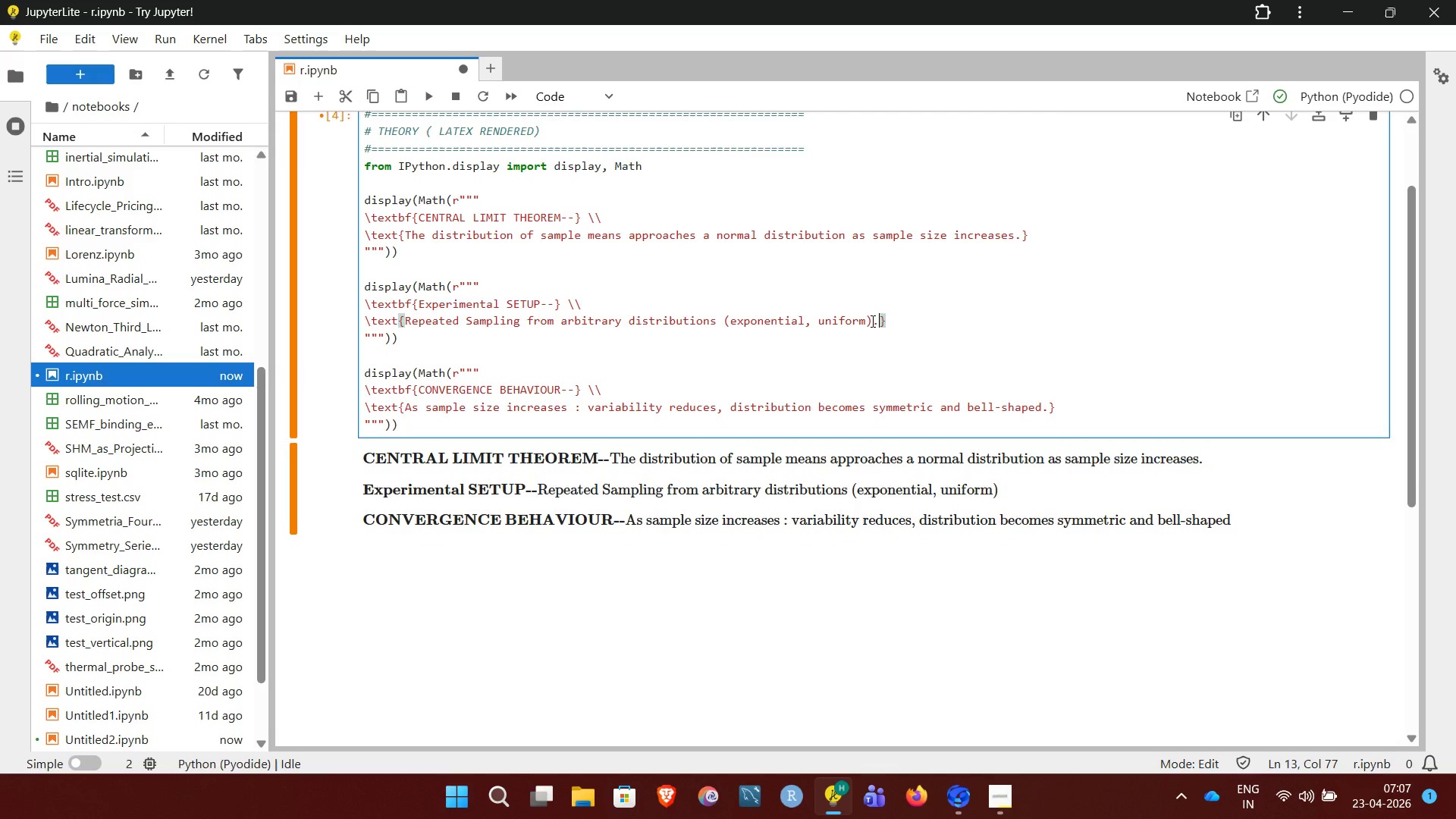 
key(Period)
 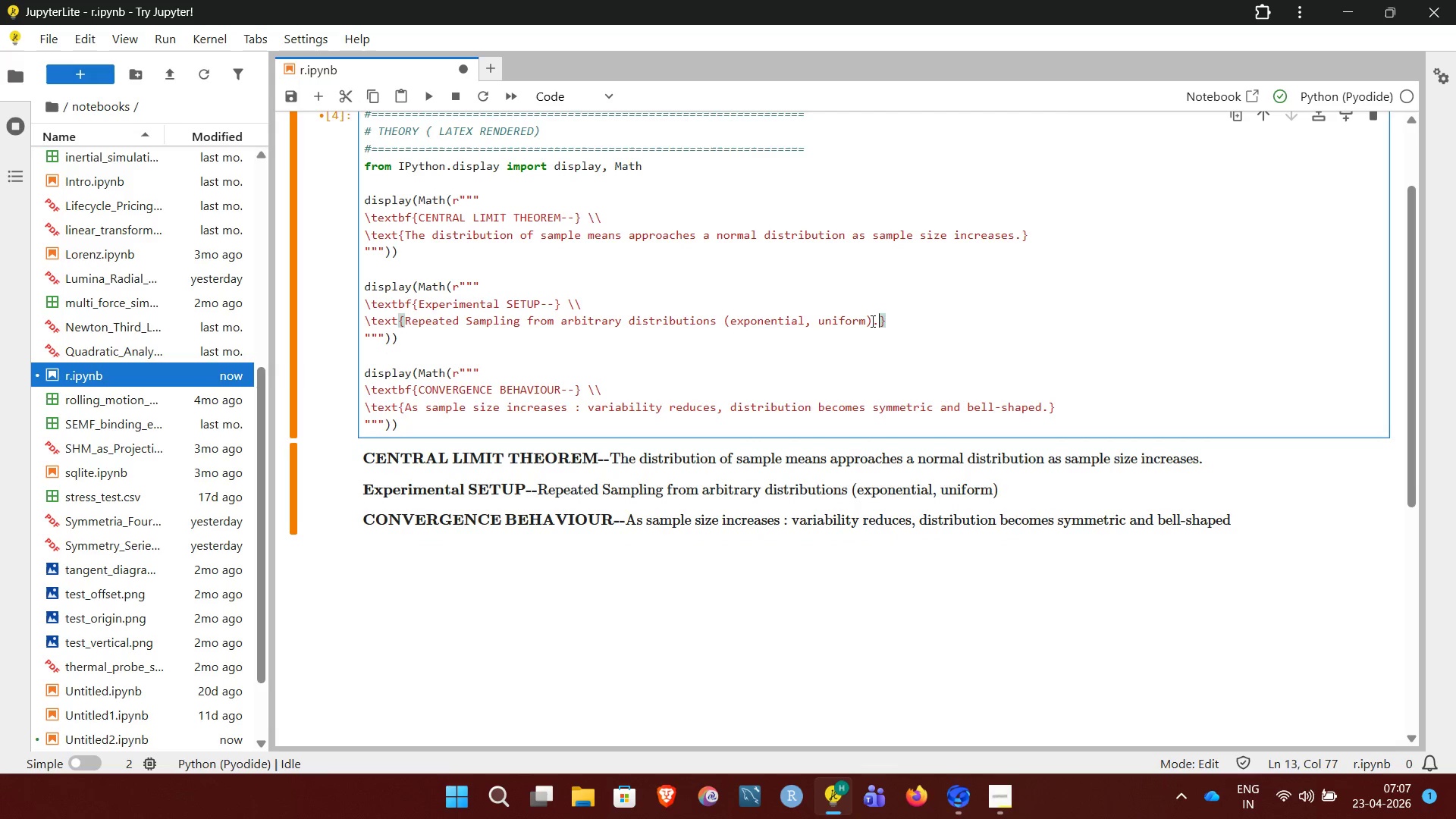 
key(Control+Enter)
 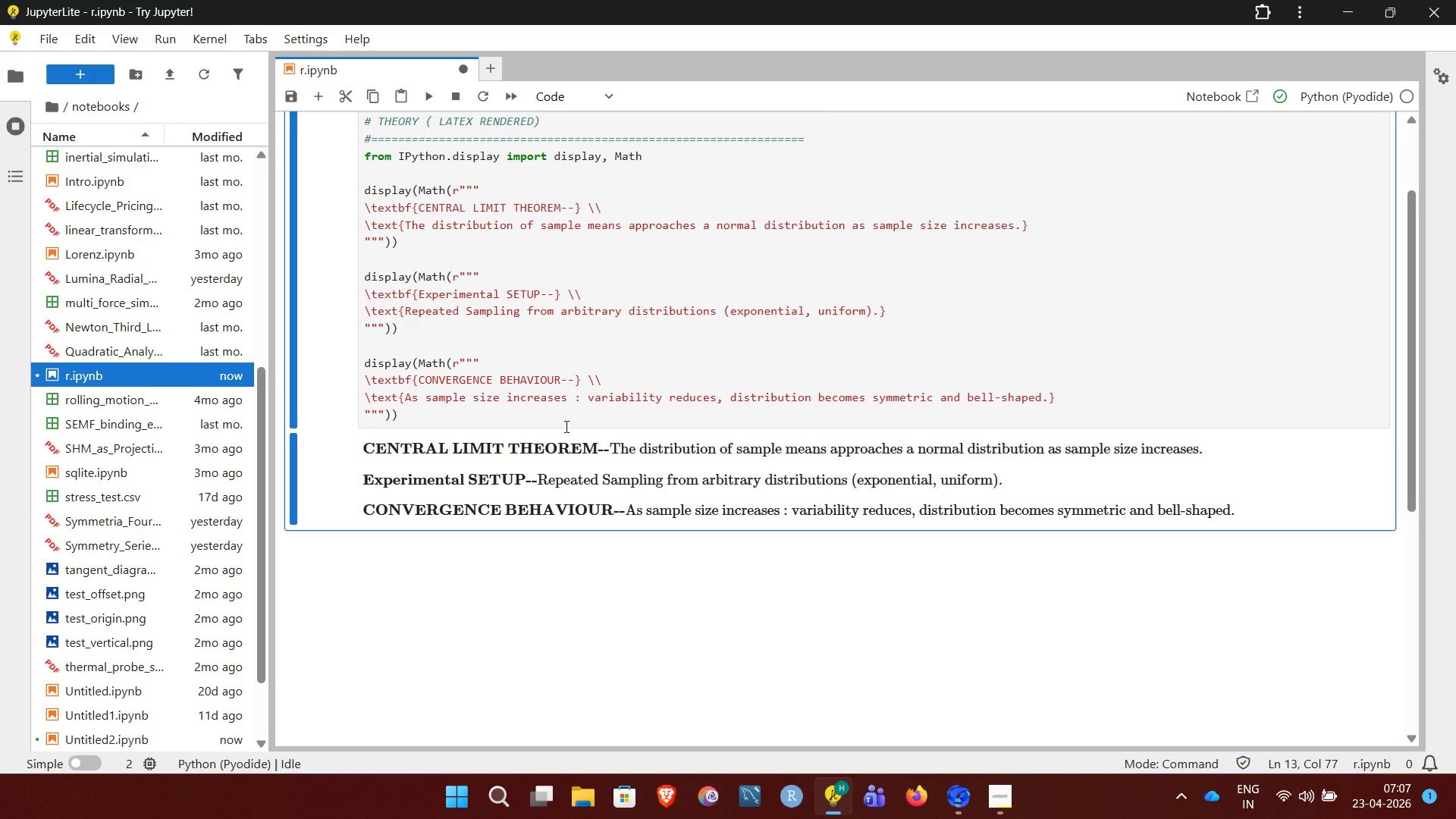 
wait(6.55)
 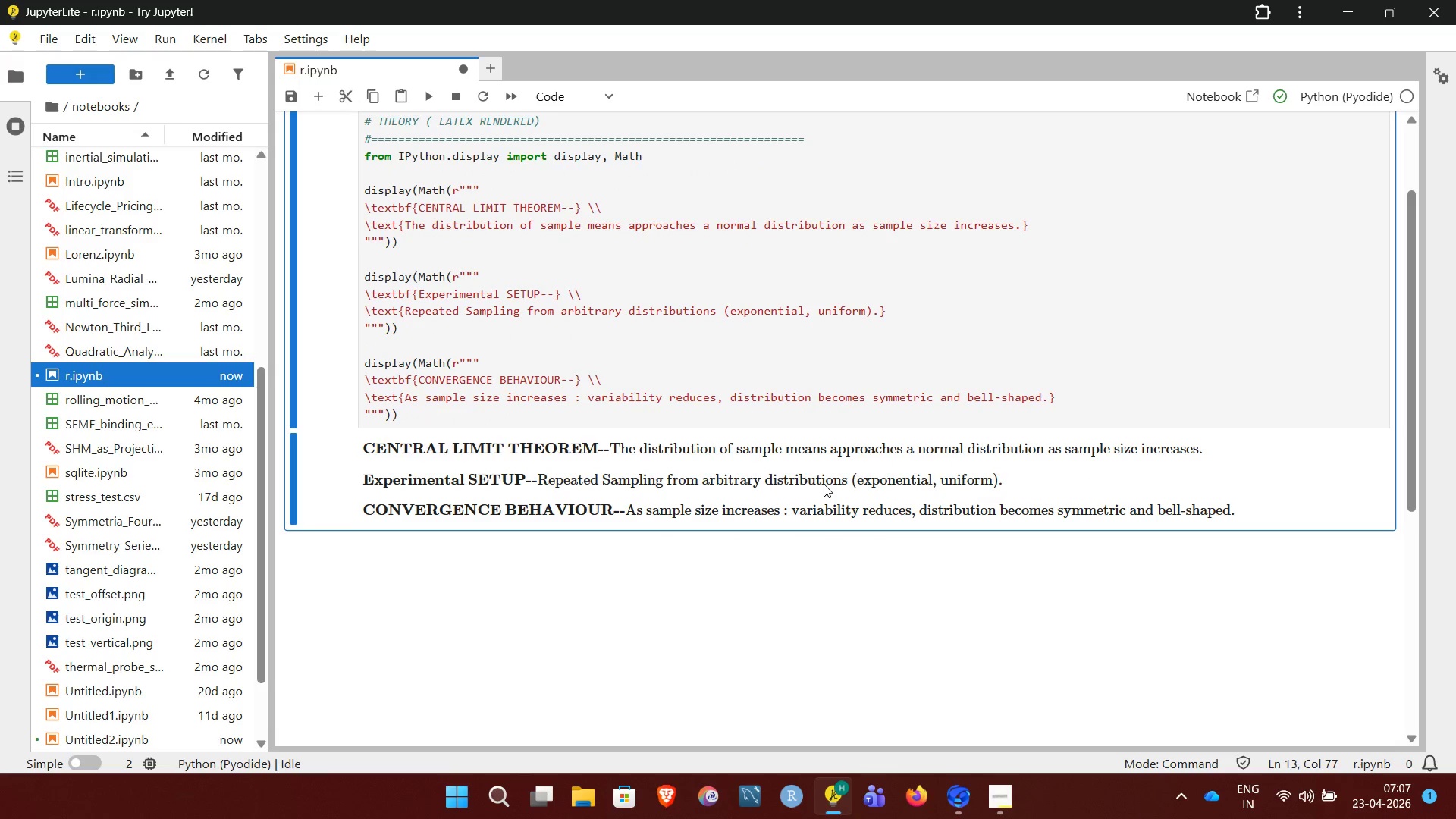 
left_click([499, 297])
 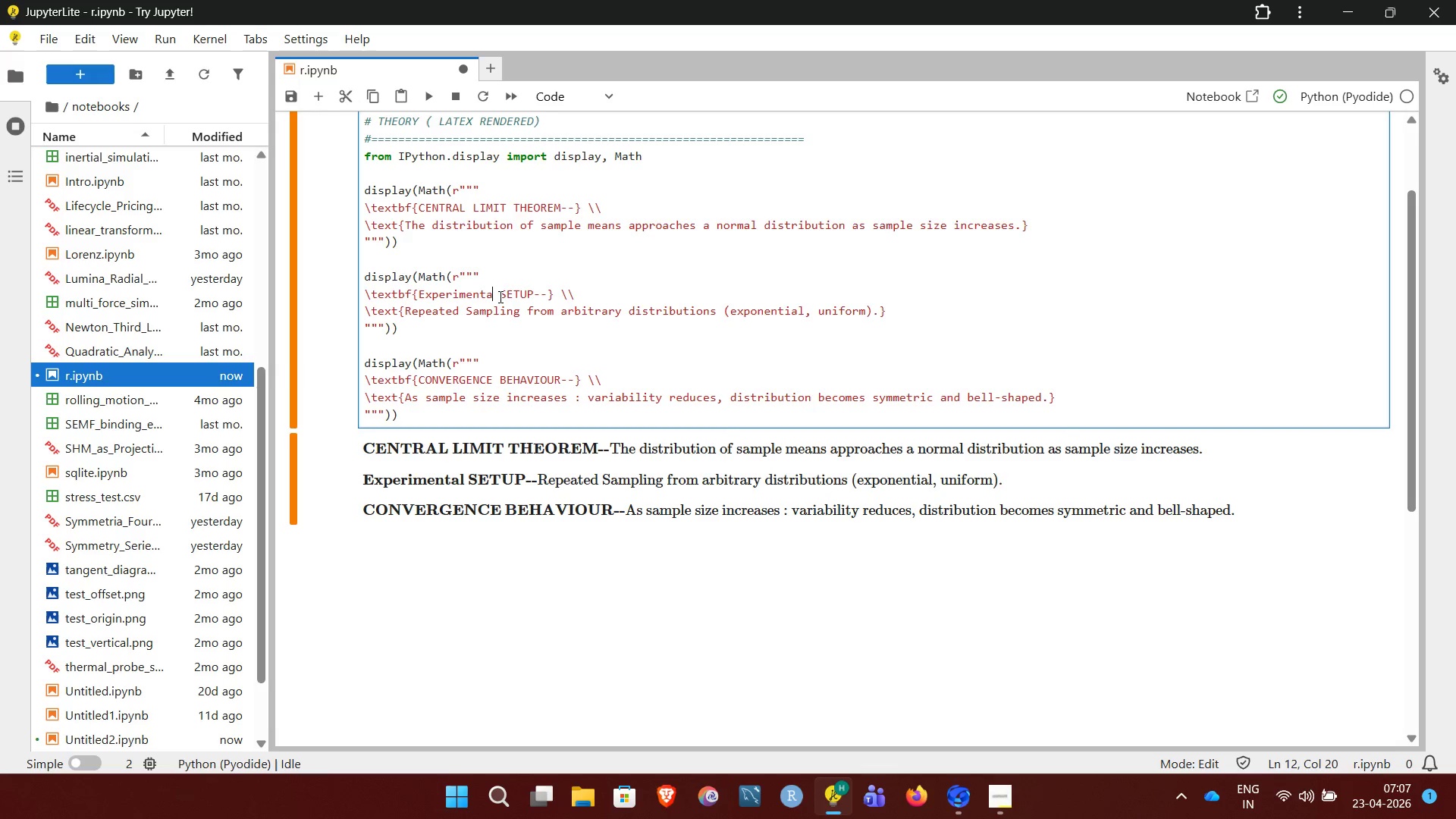 
hold_key(key=Backspace, duration=0.69)
 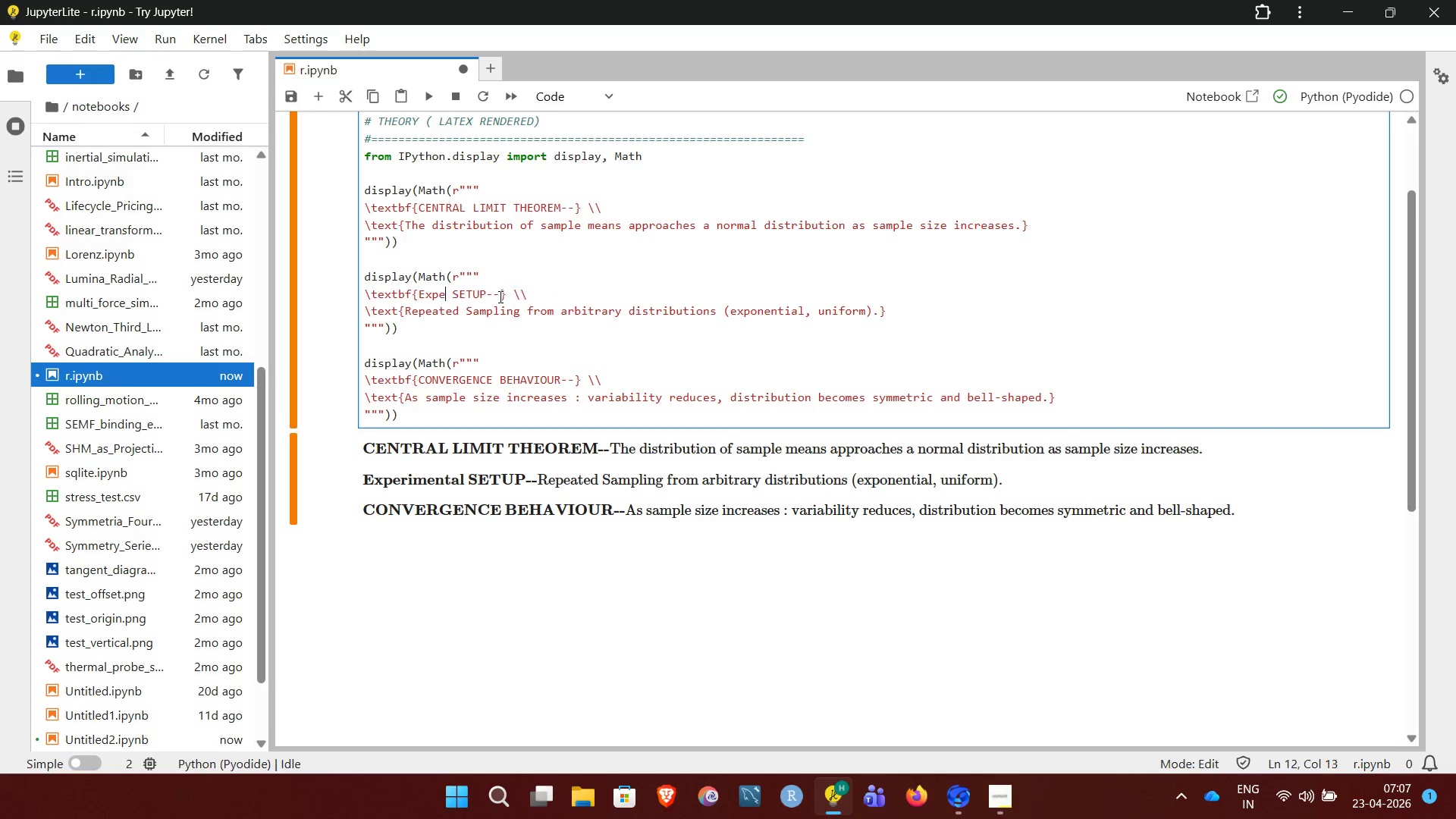 
key(Backspace)
key(Backspace)
key(Backspace)
key(Backspace)
type(XPERIMENTAL)
 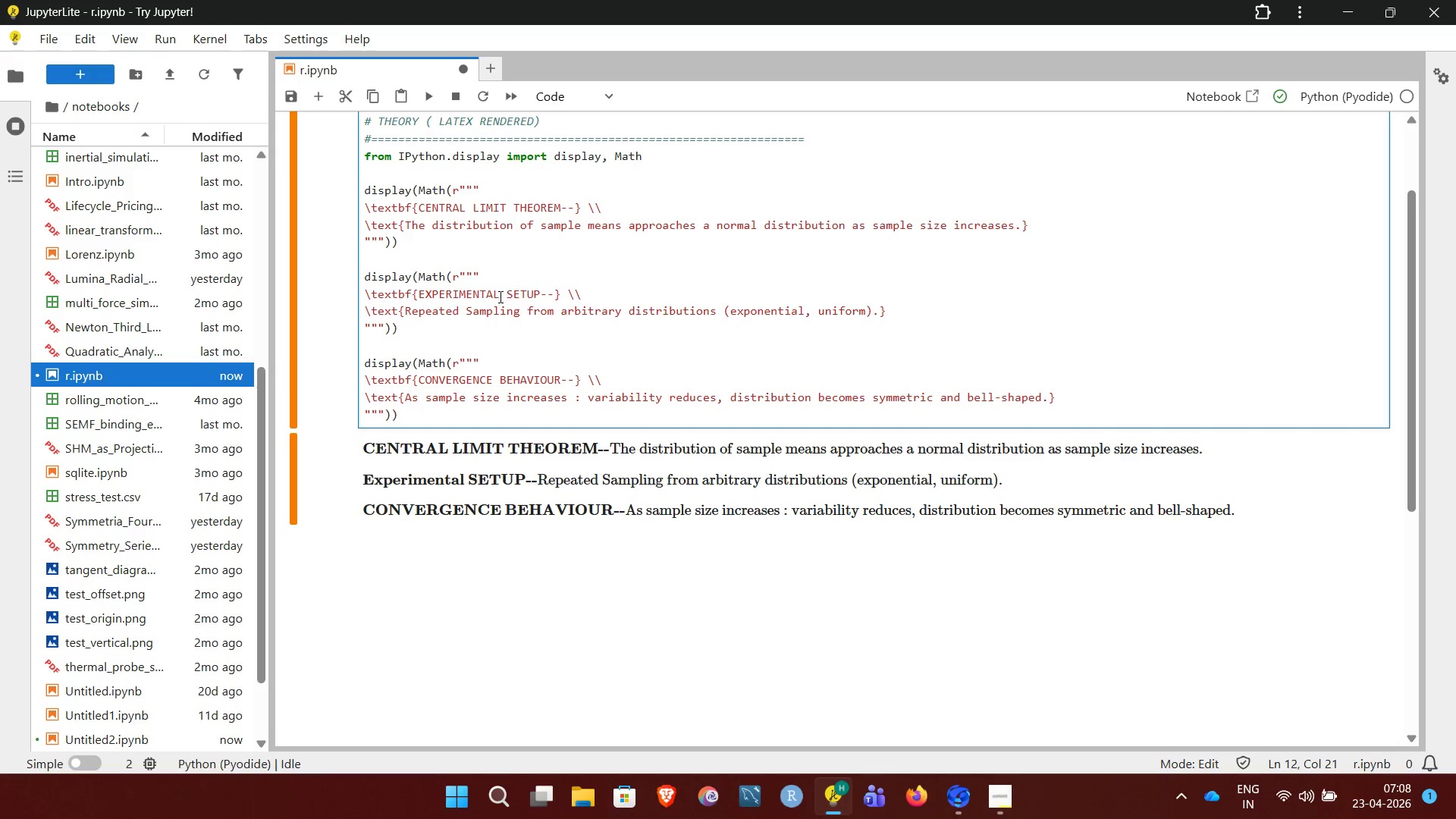 
key(Control+Enter)
 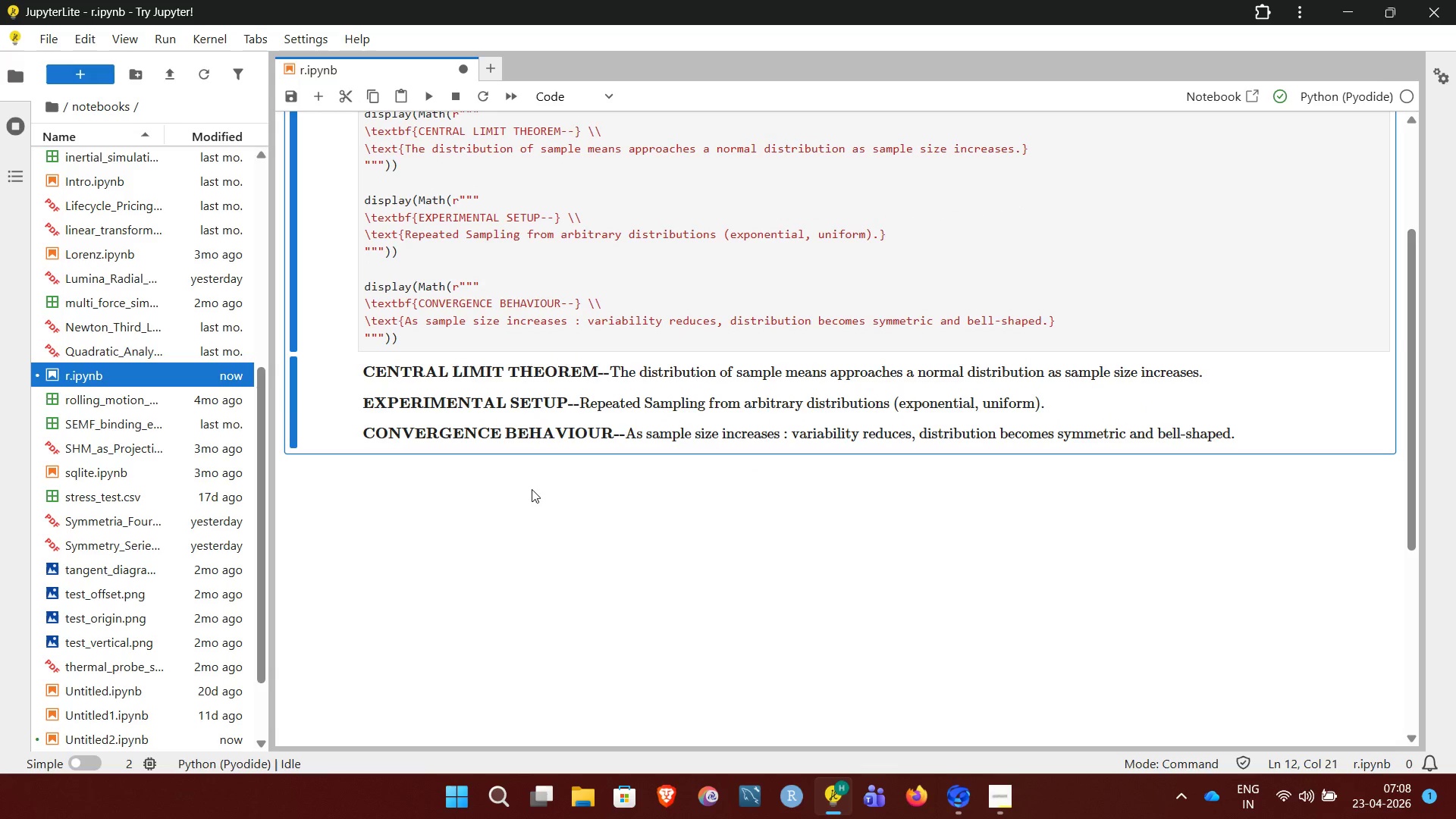 
left_click([685, 490])
 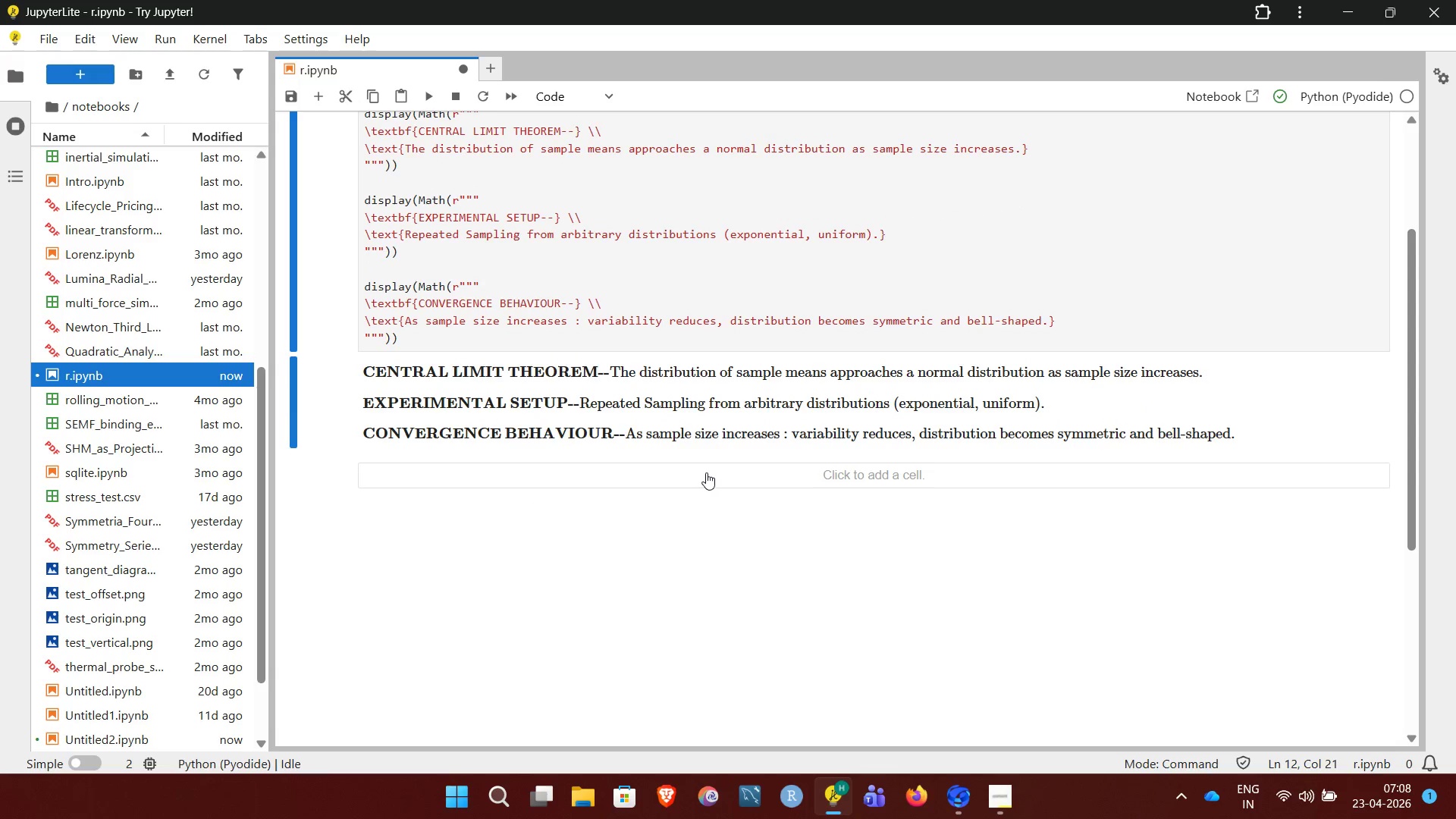 
left_click([707, 472])
 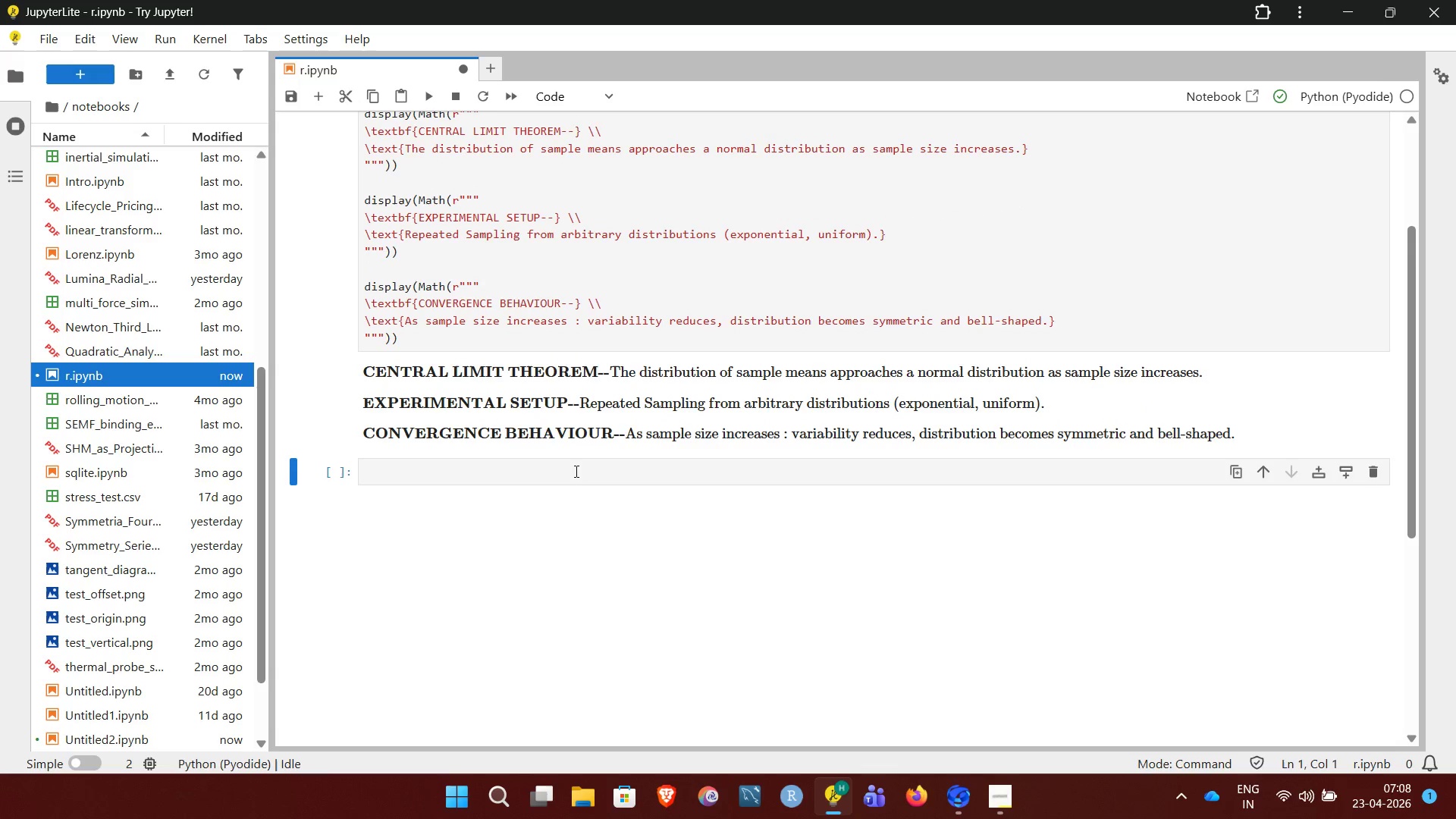 
left_click([571, 471])
 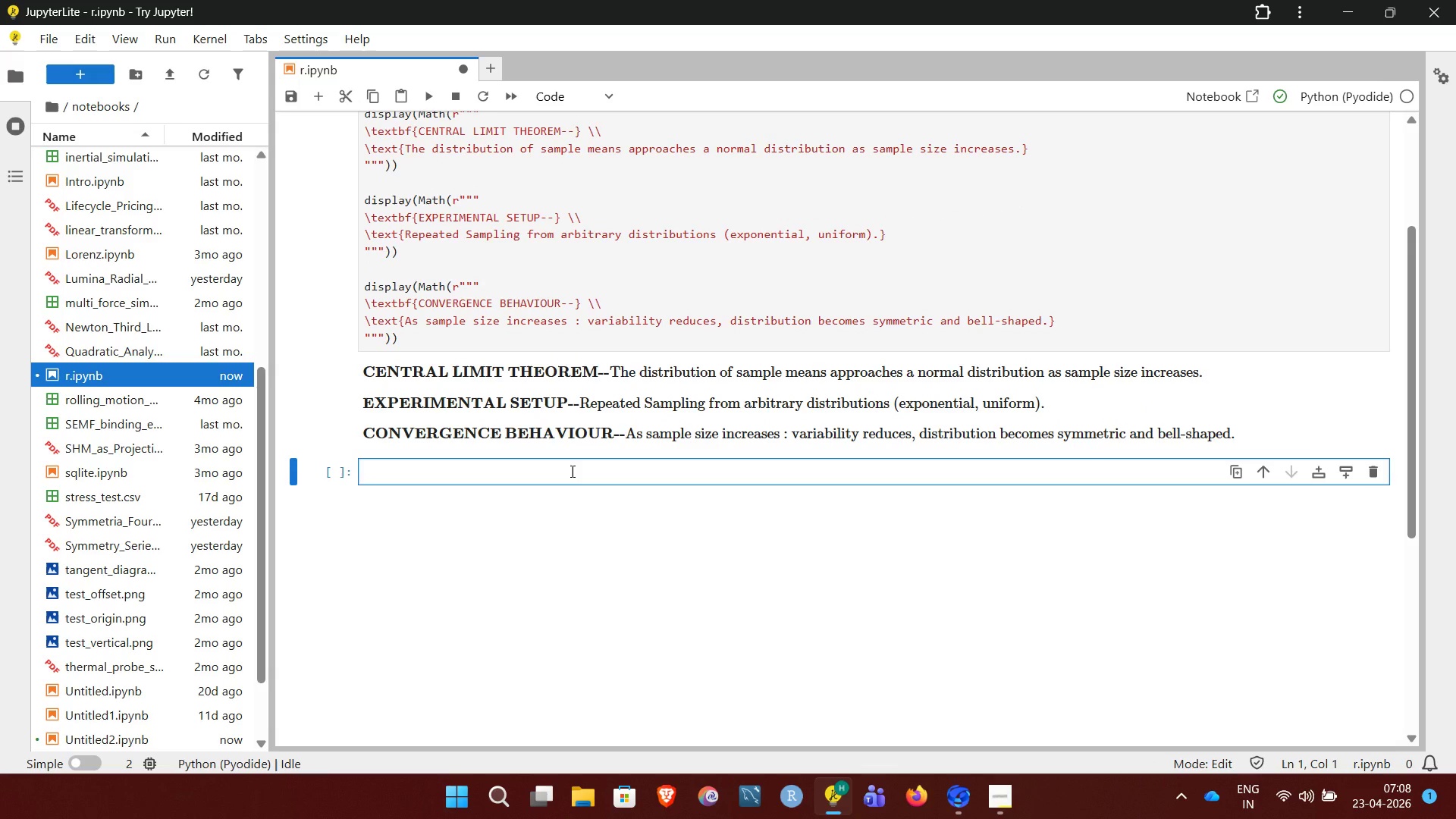 
key(Shift+3)